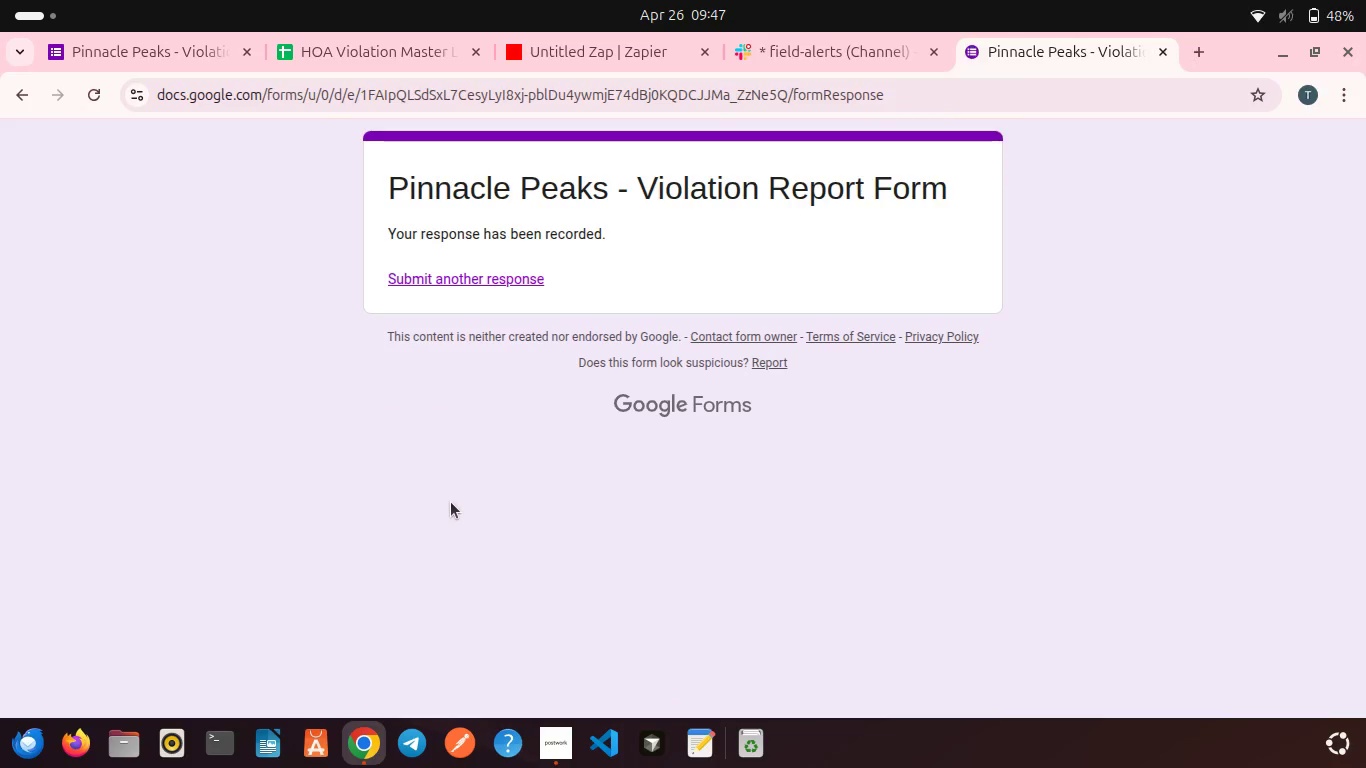 
scroll: coordinate [451, 502], scroll_direction: down, amount: 3.0
 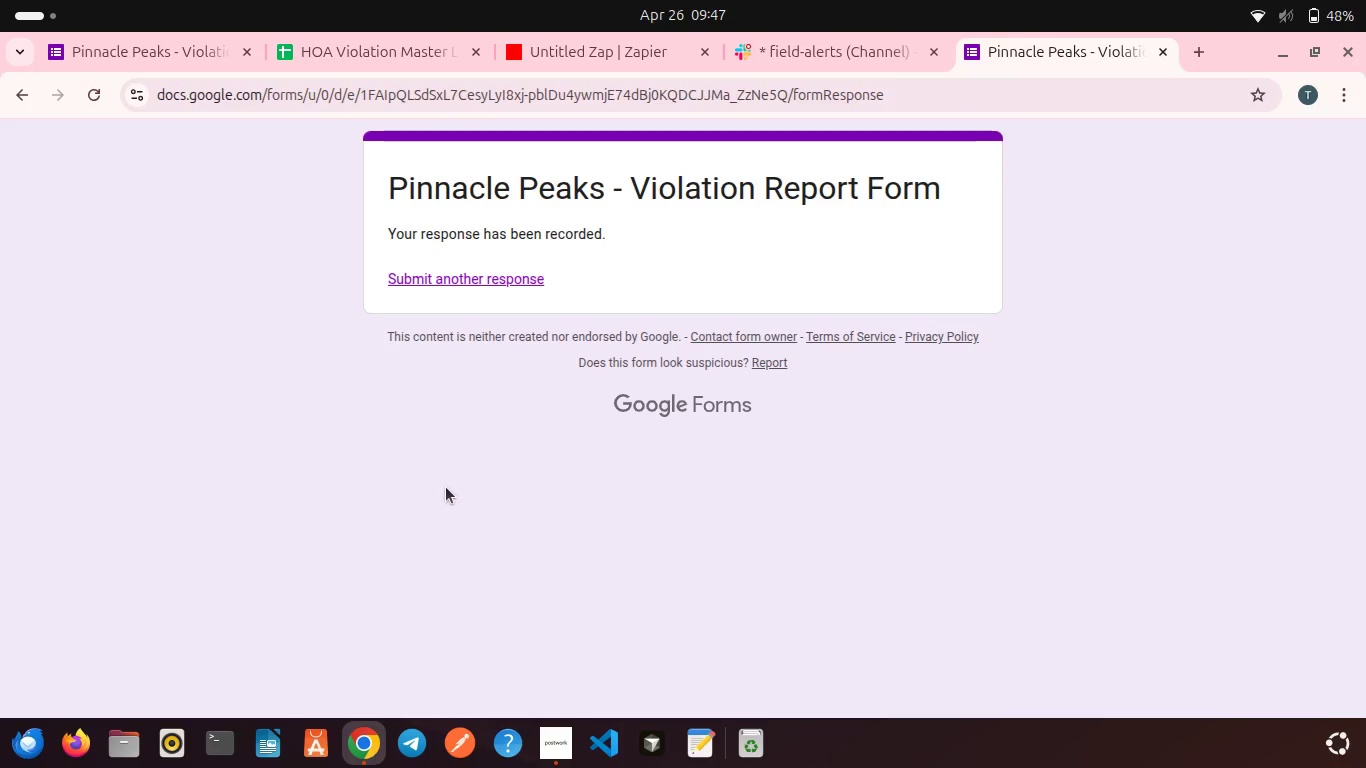 
left_click([477, 276])
 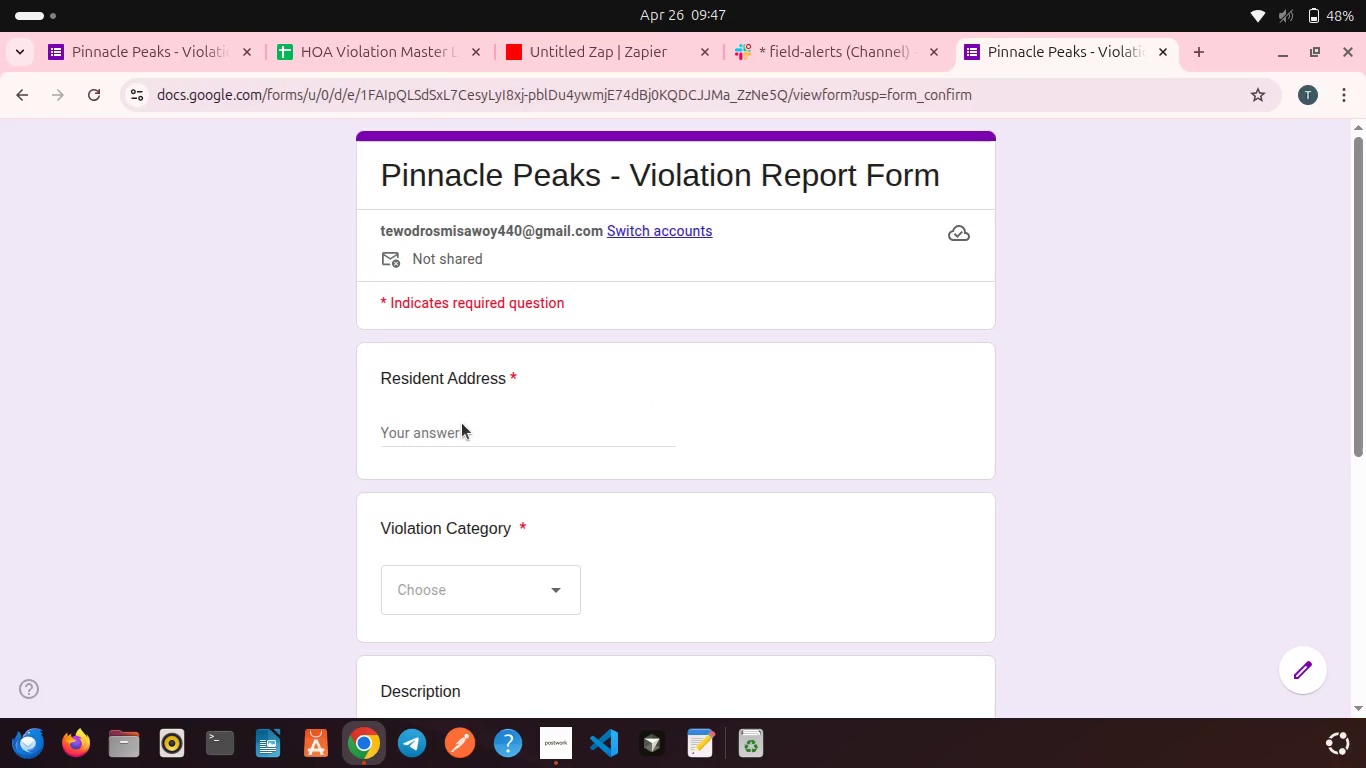 
left_click([454, 434])
 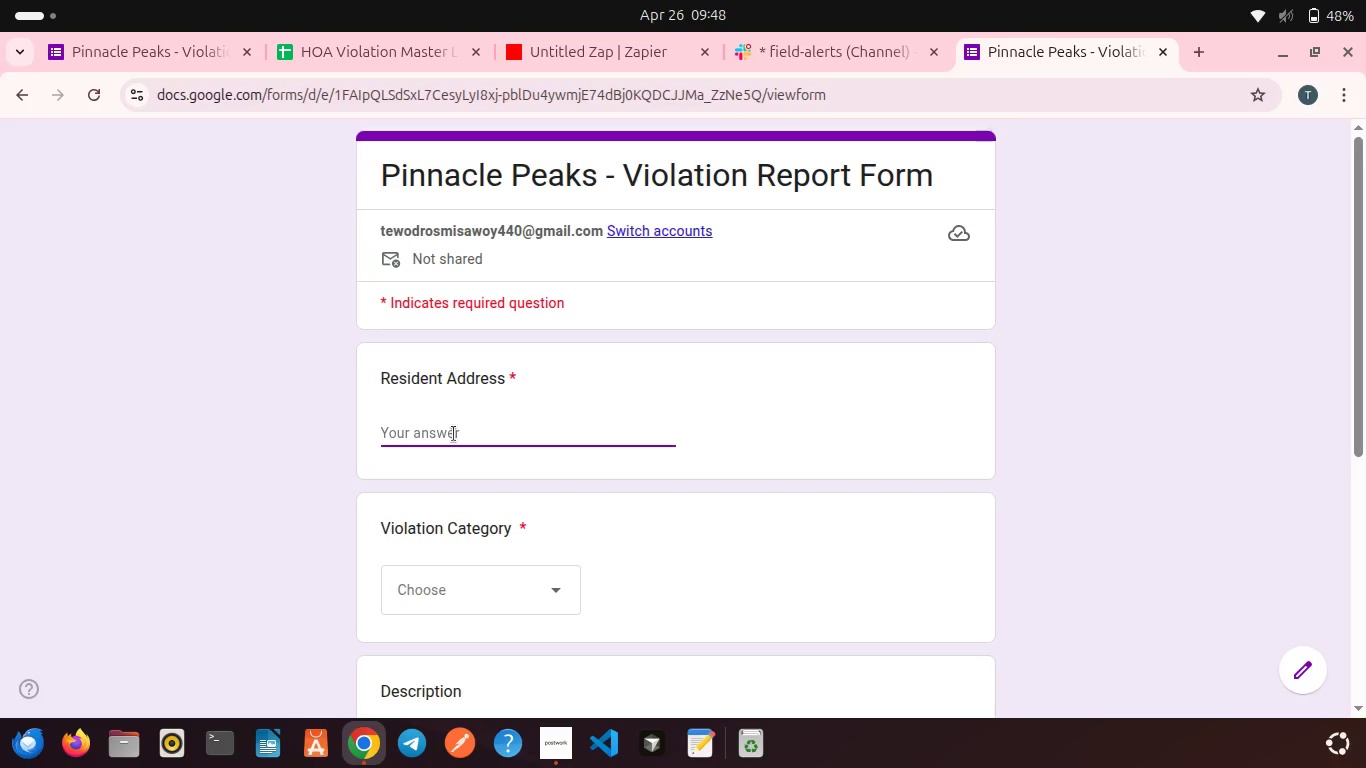 
type(21 Pla)
key(Backspace)
key(Backspace)
type(alm Street)
 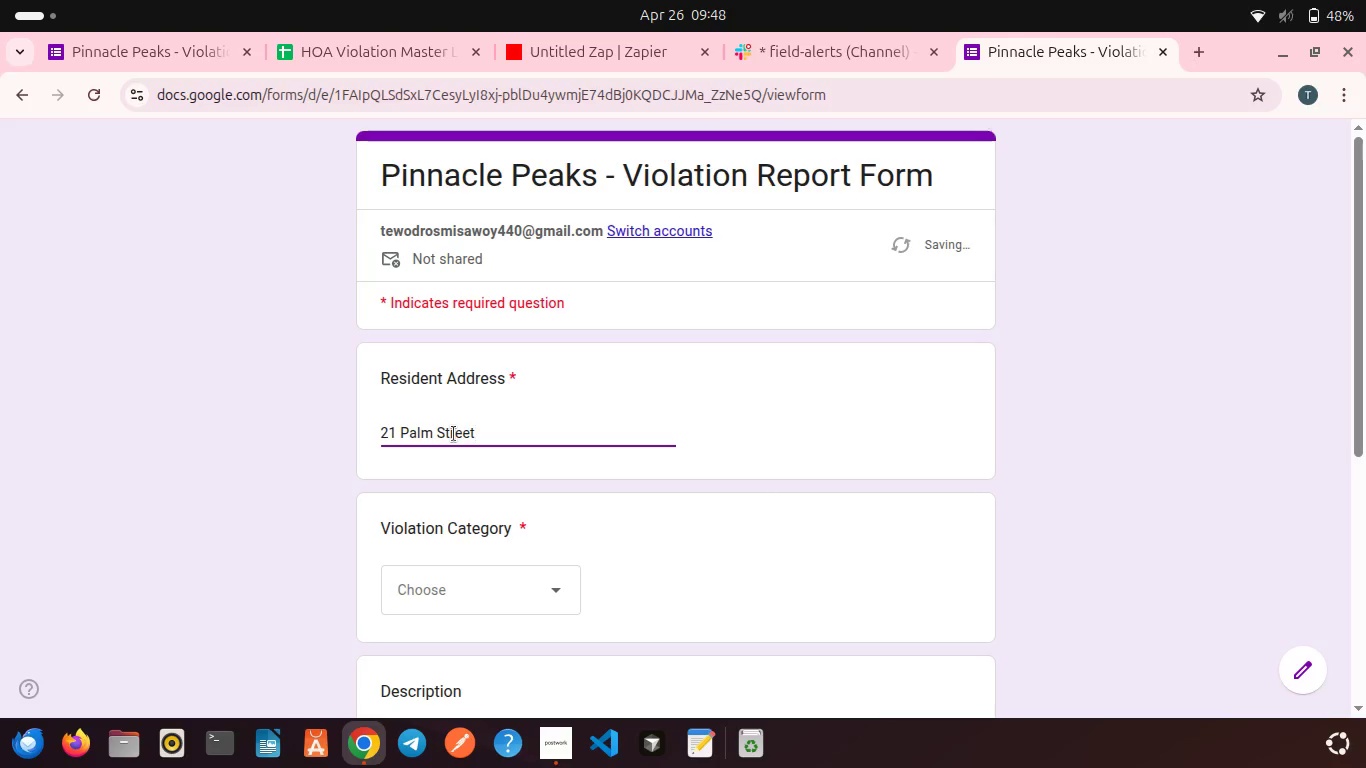 
wait(6.56)
 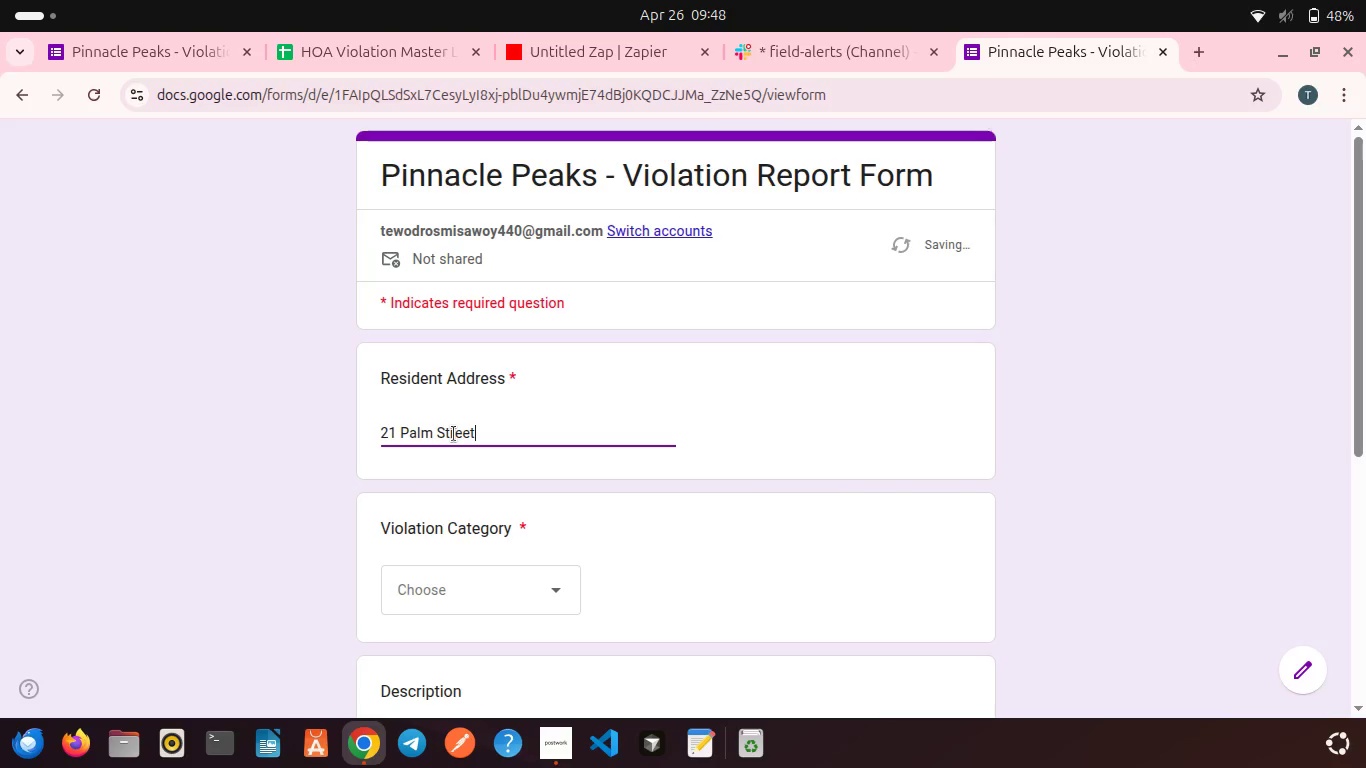 
left_click([446, 527])
 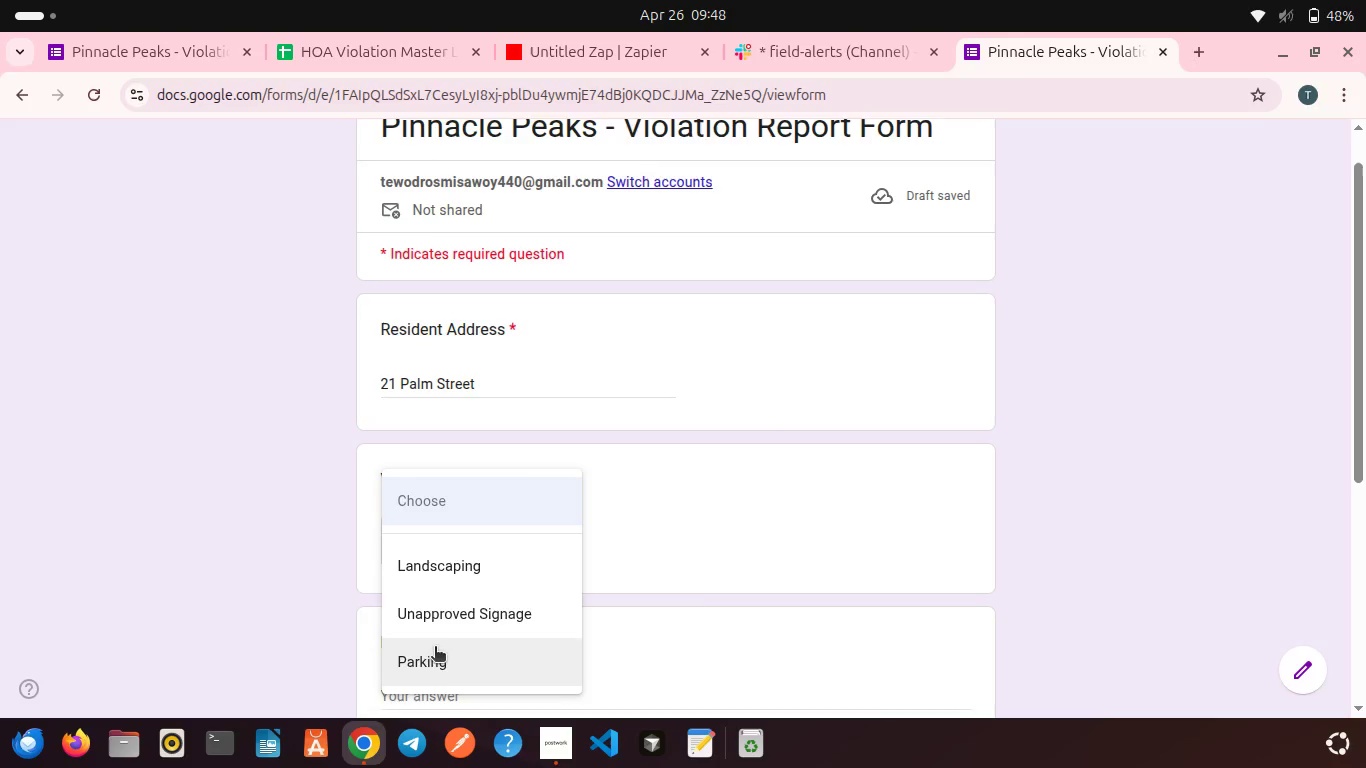 
left_click([433, 660])
 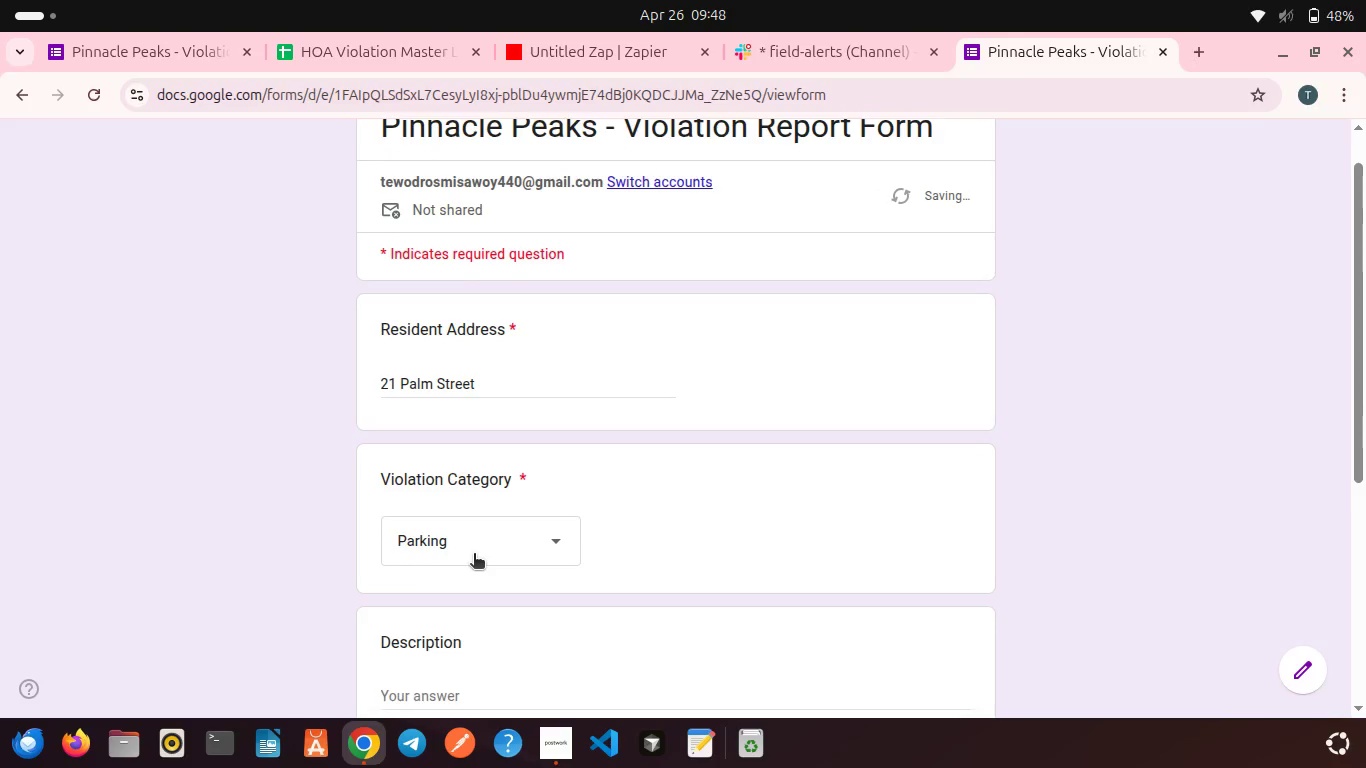 
scroll: coordinate [474, 555], scroll_direction: down, amount: 2.0
 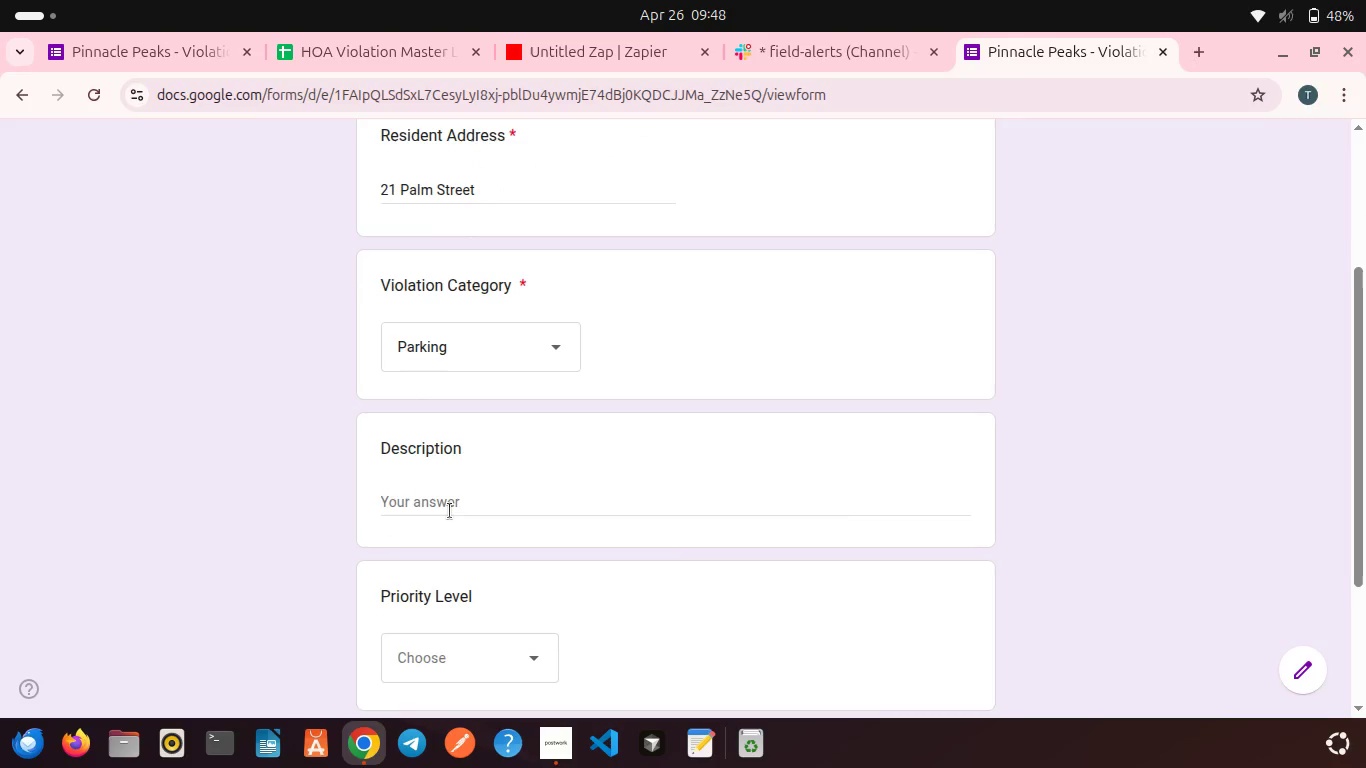 
left_click([450, 511])
 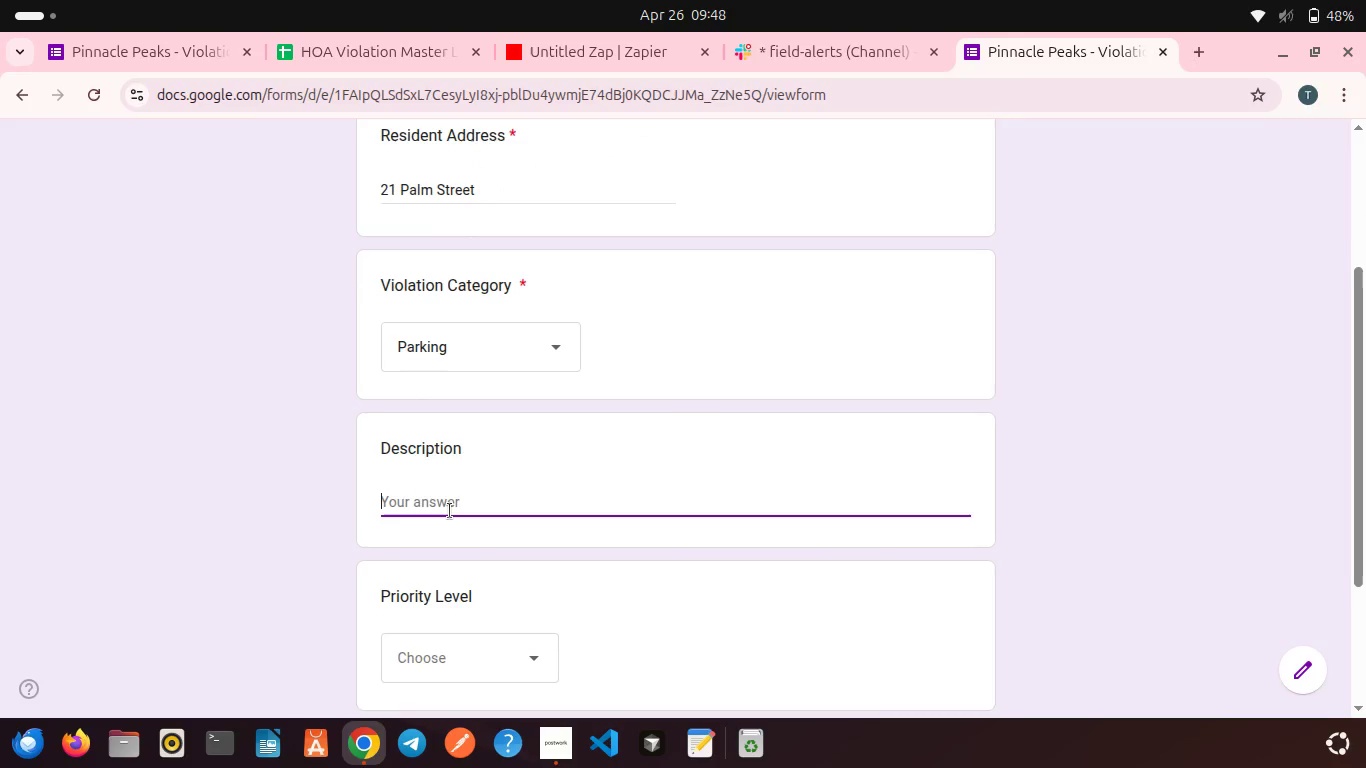 
type(Minor parking alignment issue, no obst)
 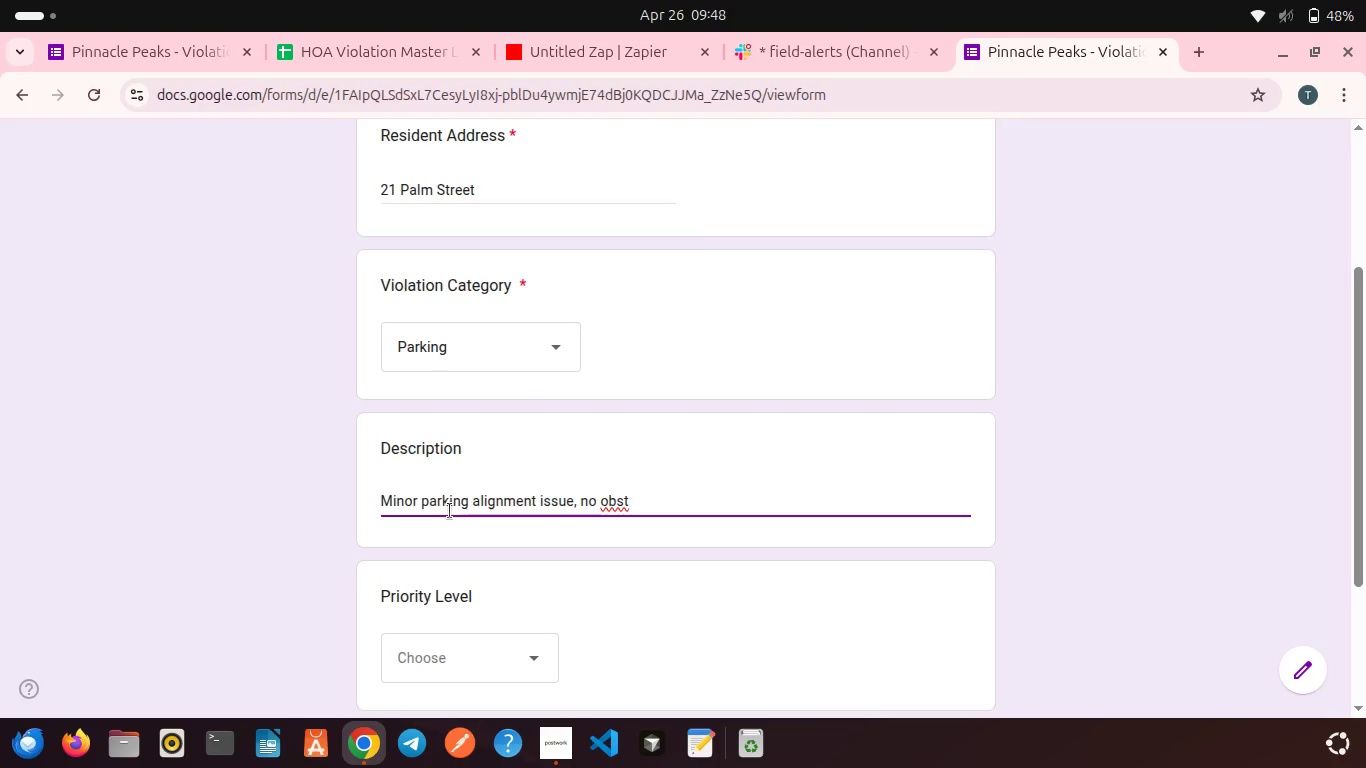 
type(ruction.)
 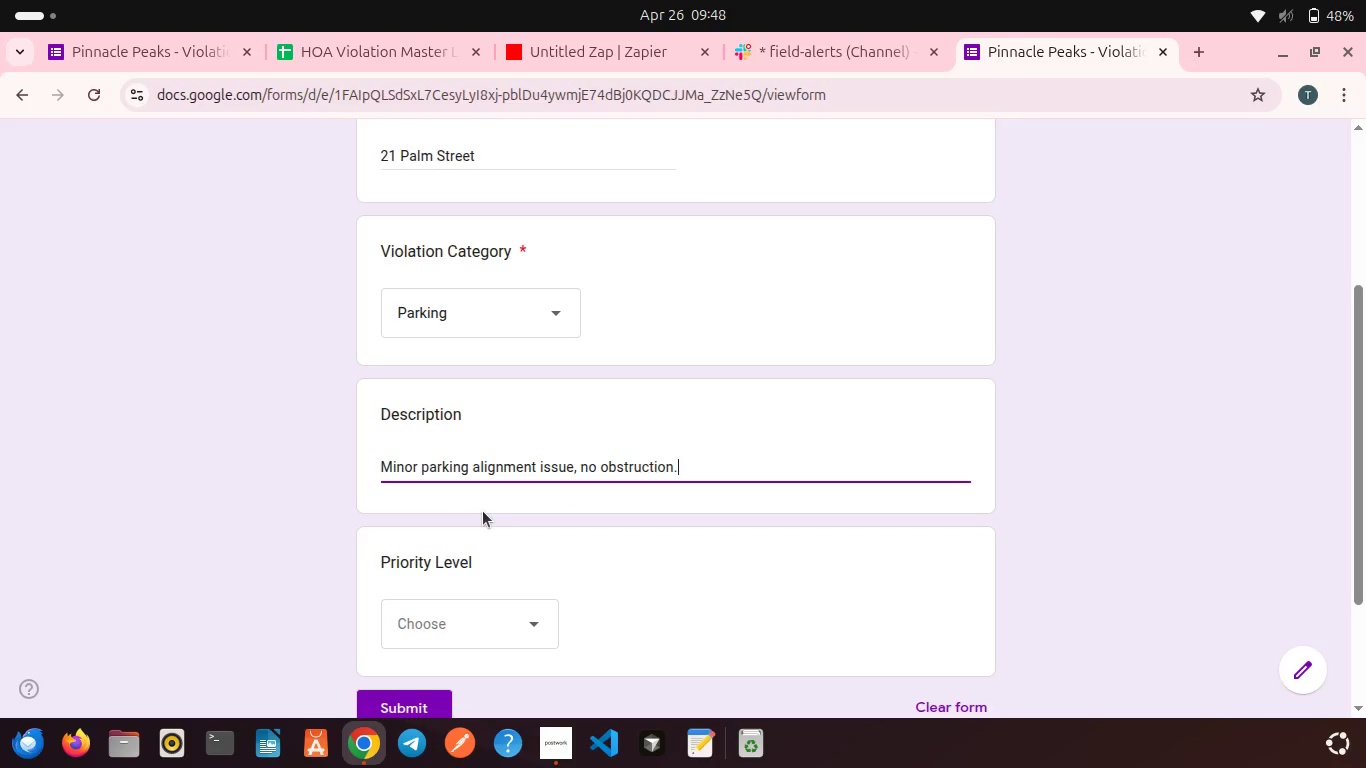 
wait(5.39)
 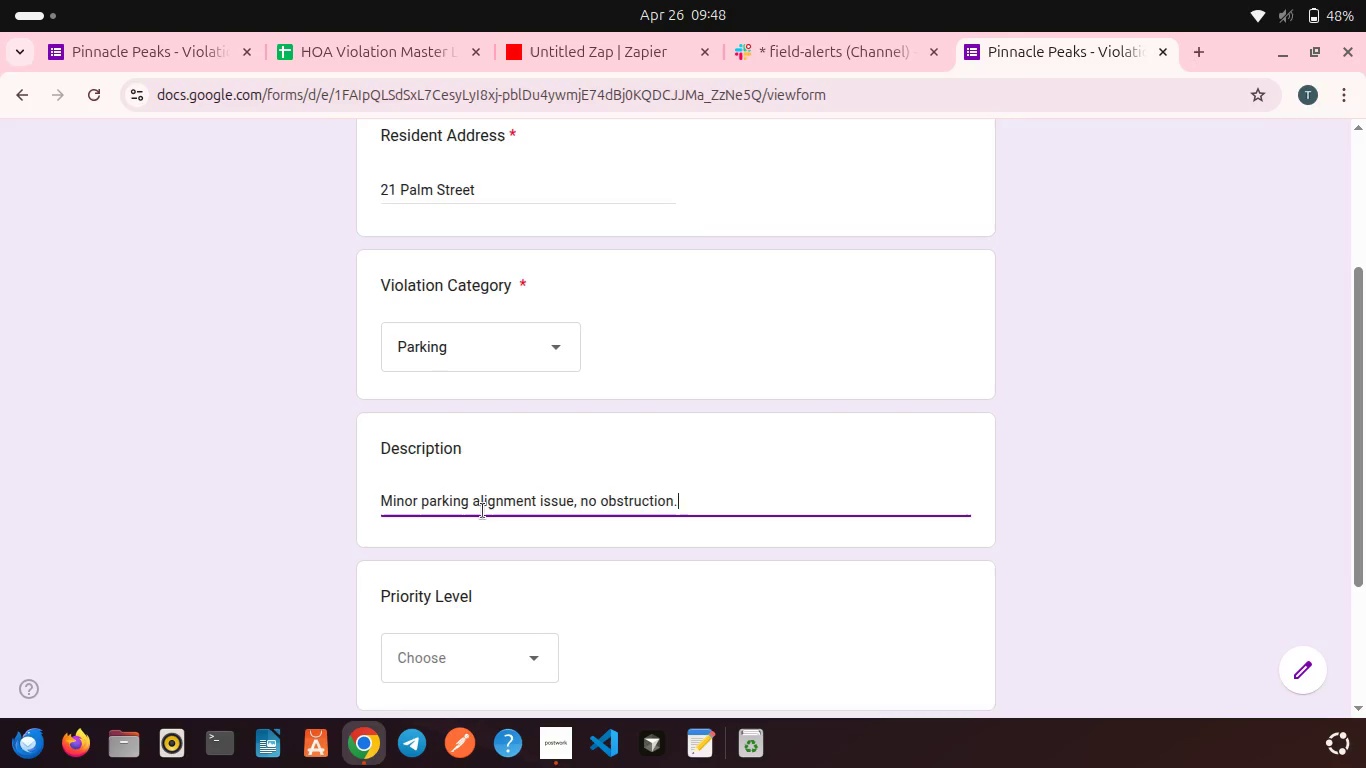 
scroll: coordinate [483, 511], scroll_direction: down, amount: 1.0
 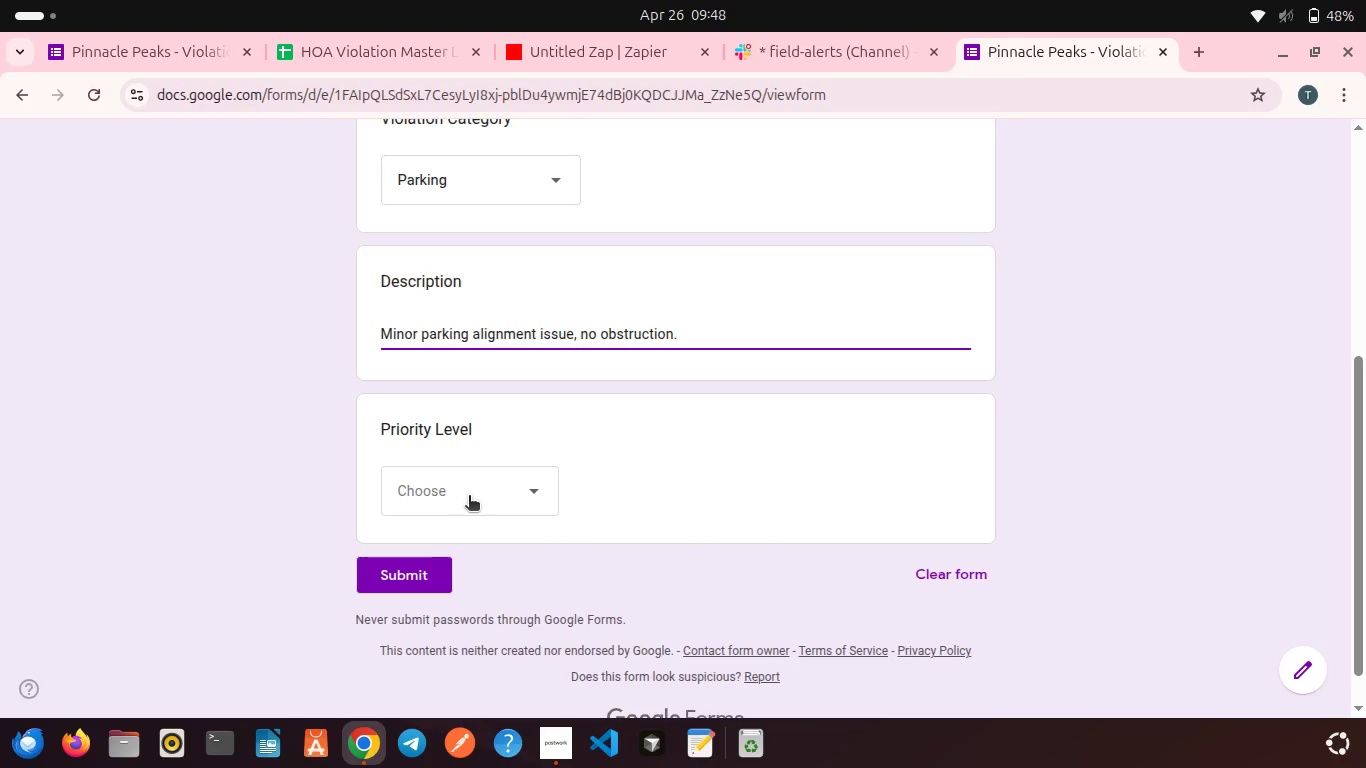 
left_click([469, 497])
 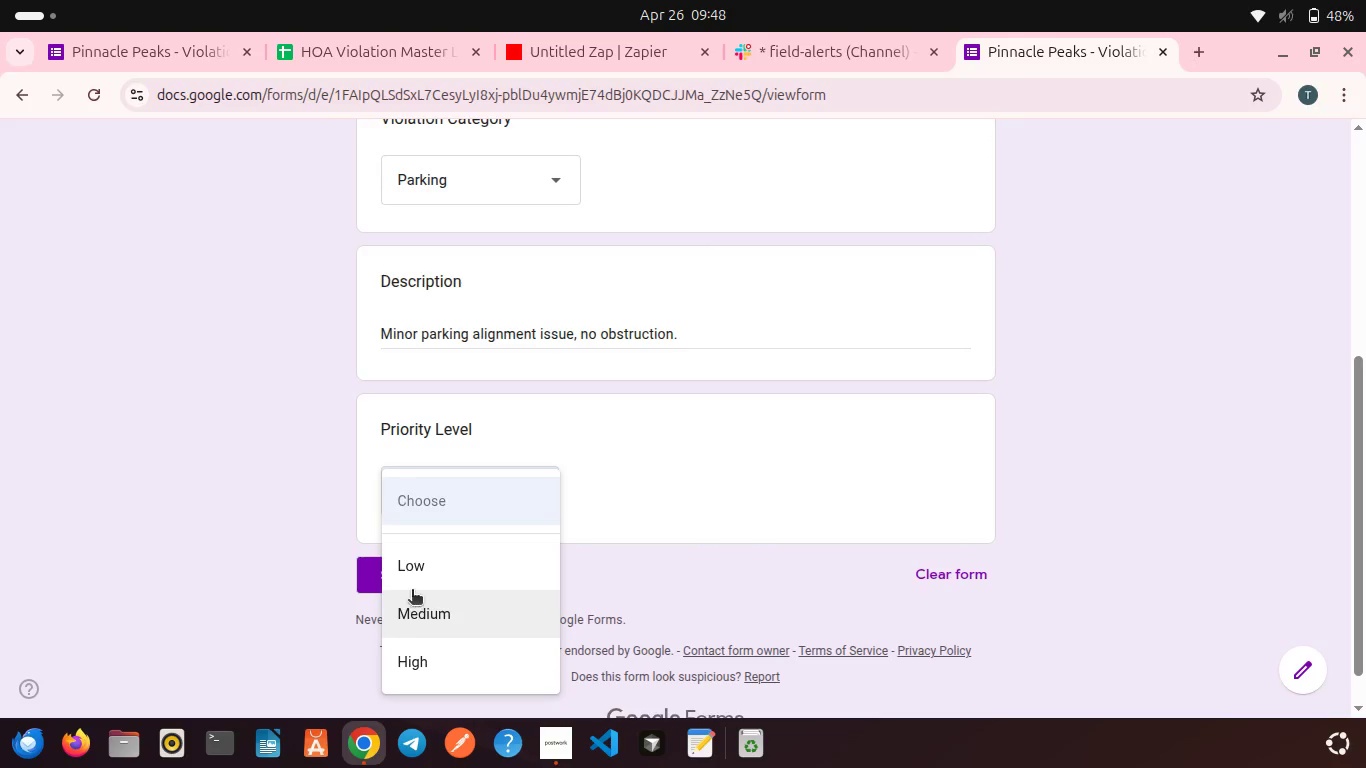 
left_click([410, 571])
 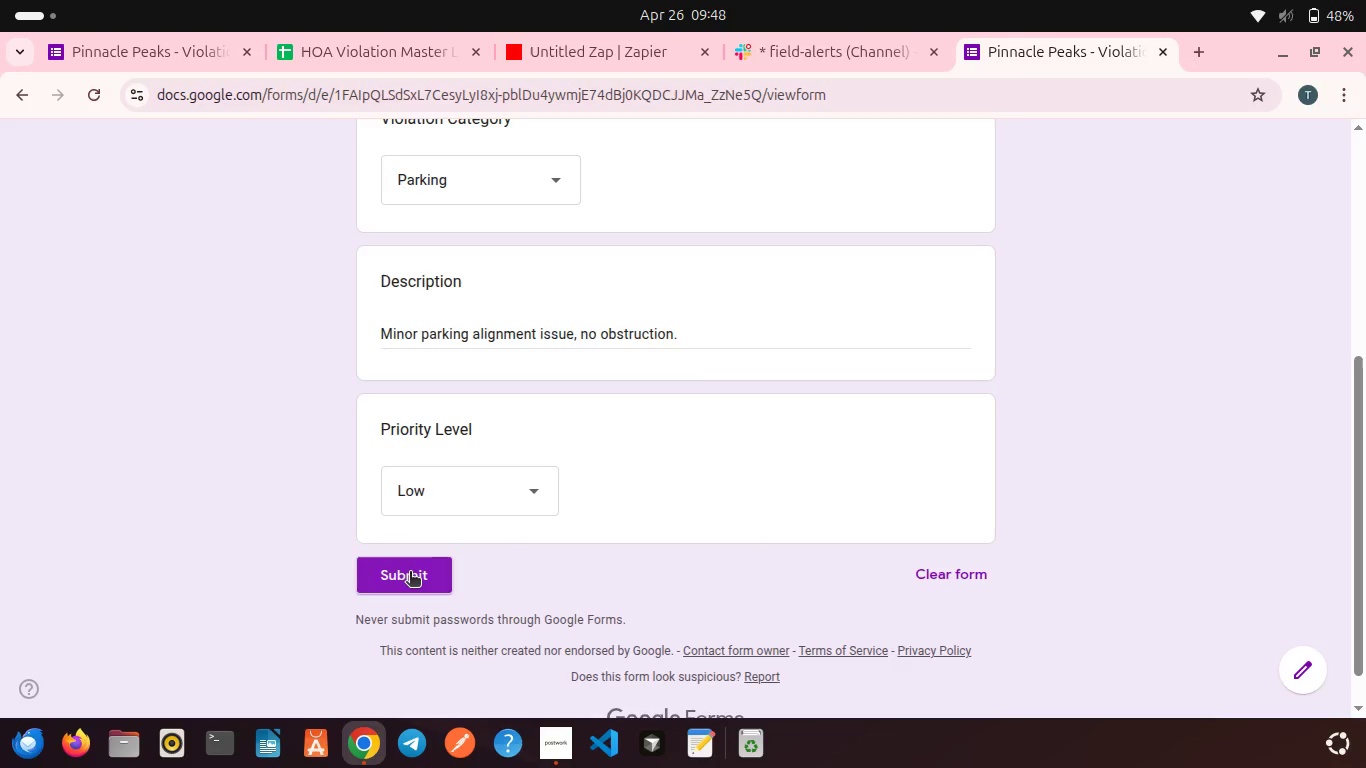 
left_click([410, 573])
 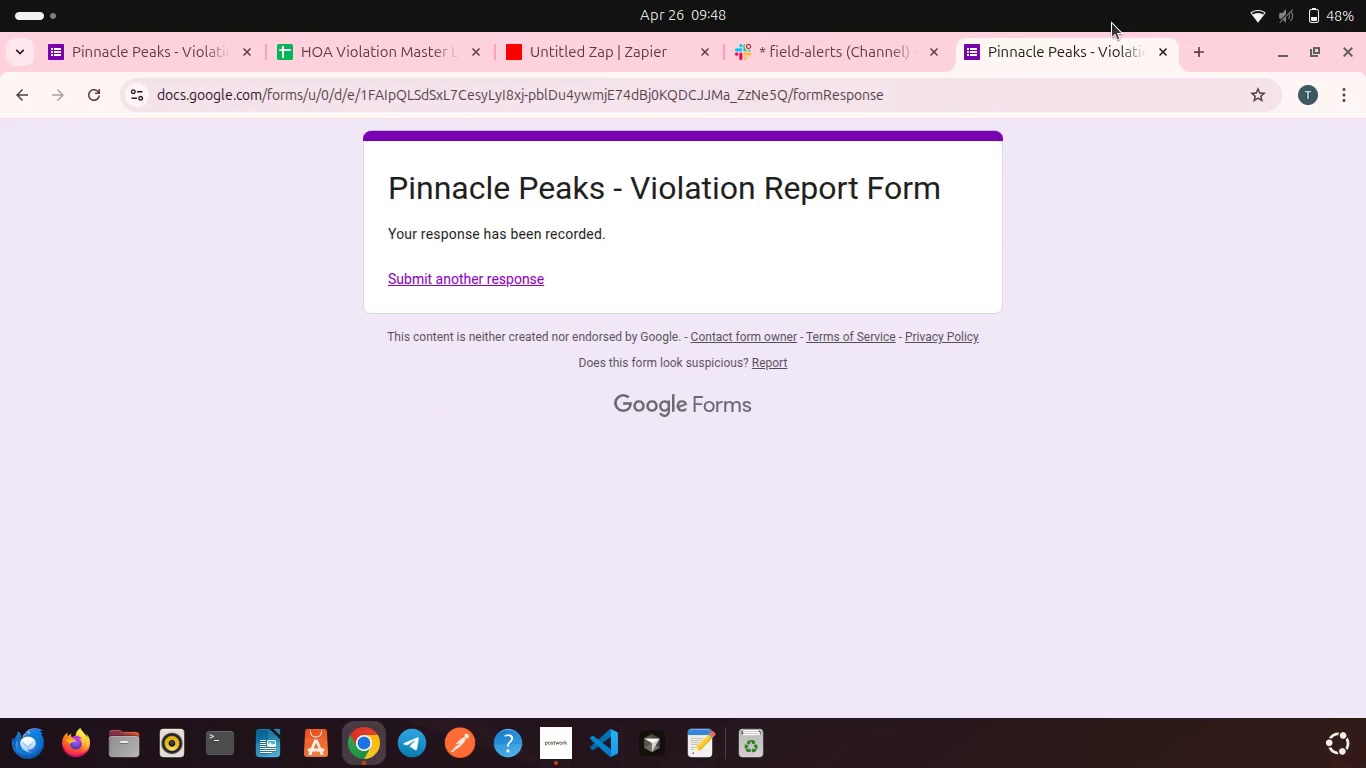 
left_click([1158, 54])
 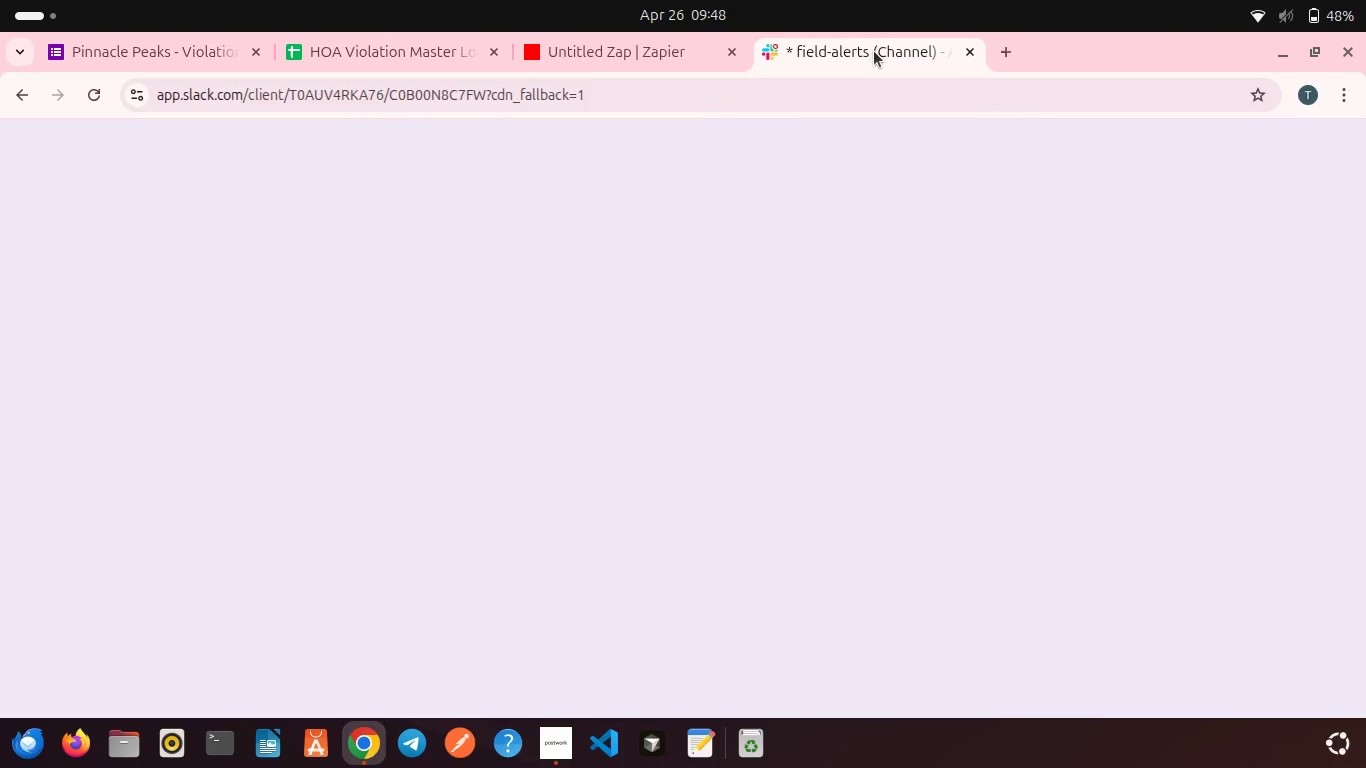 
left_click([874, 51])
 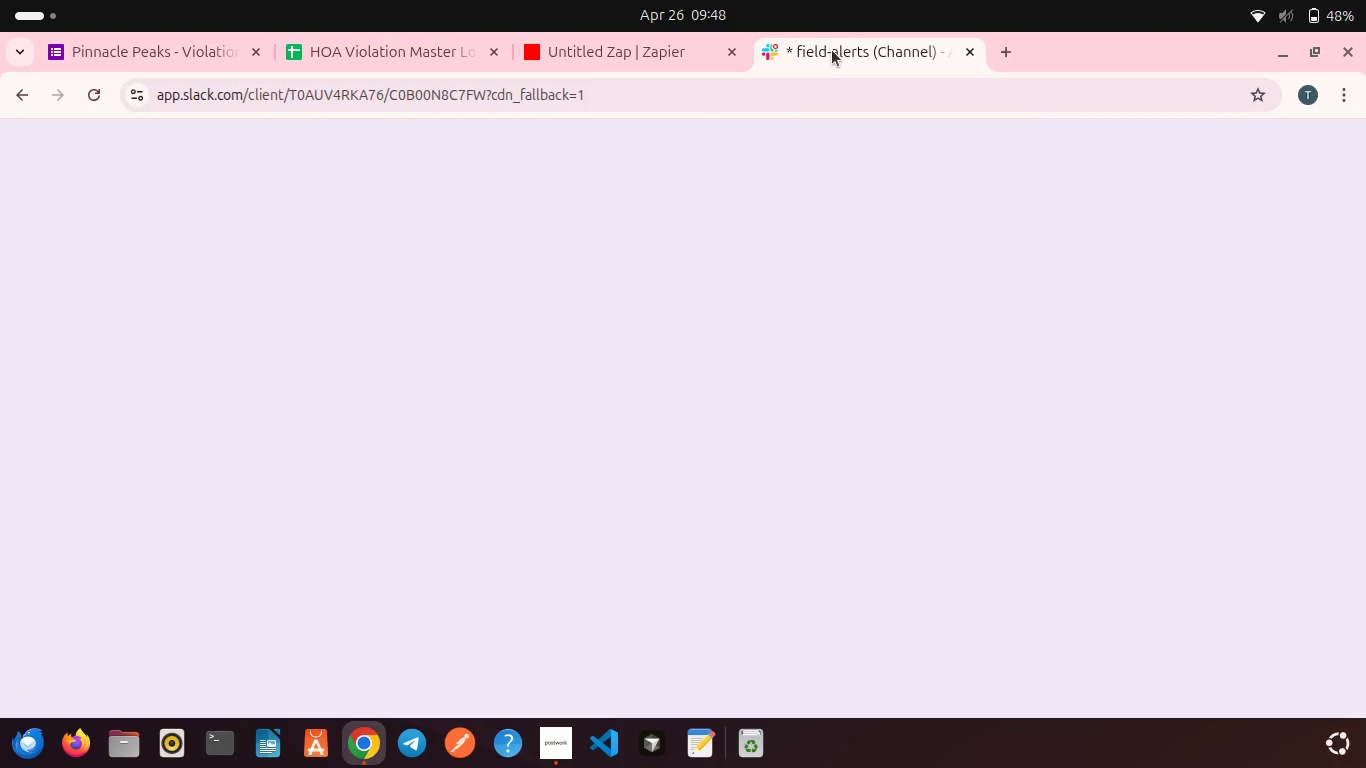 
left_click([832, 50])
 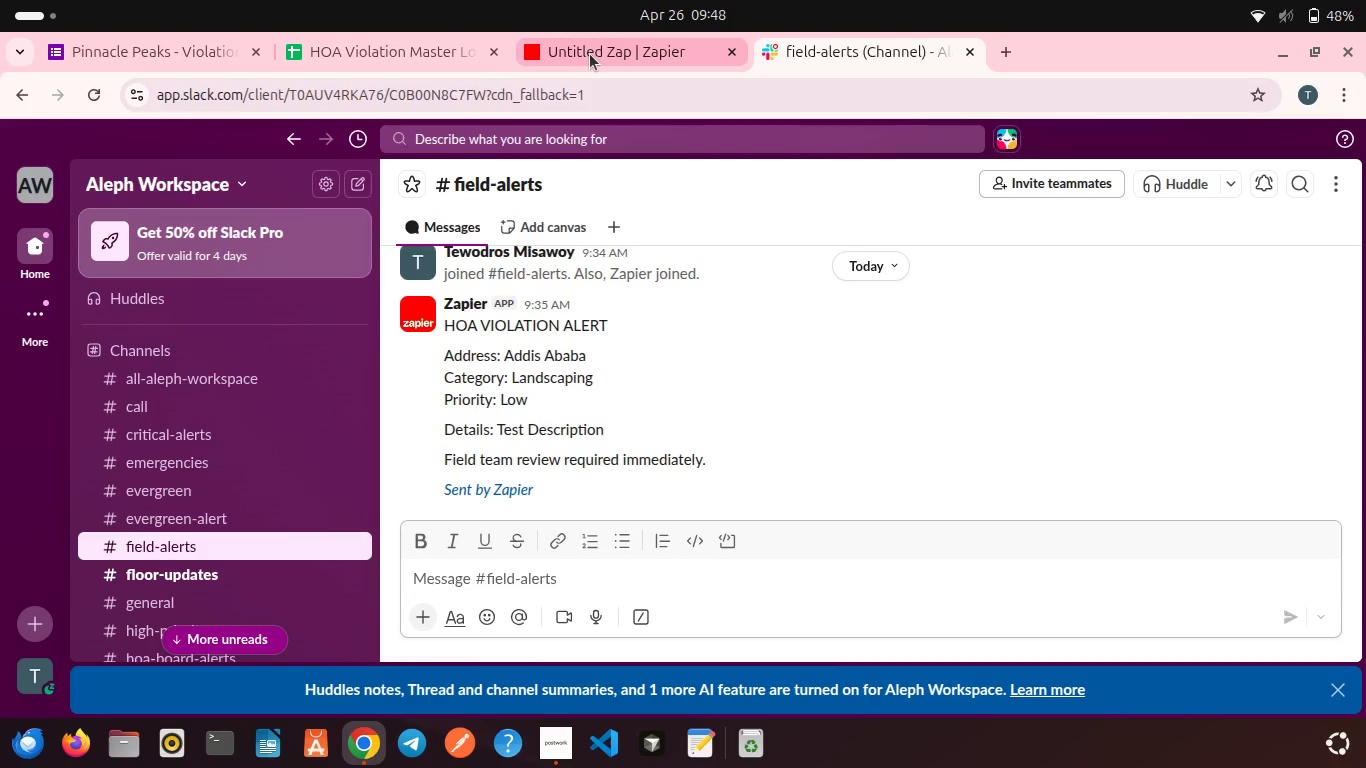 
left_click([590, 54])
 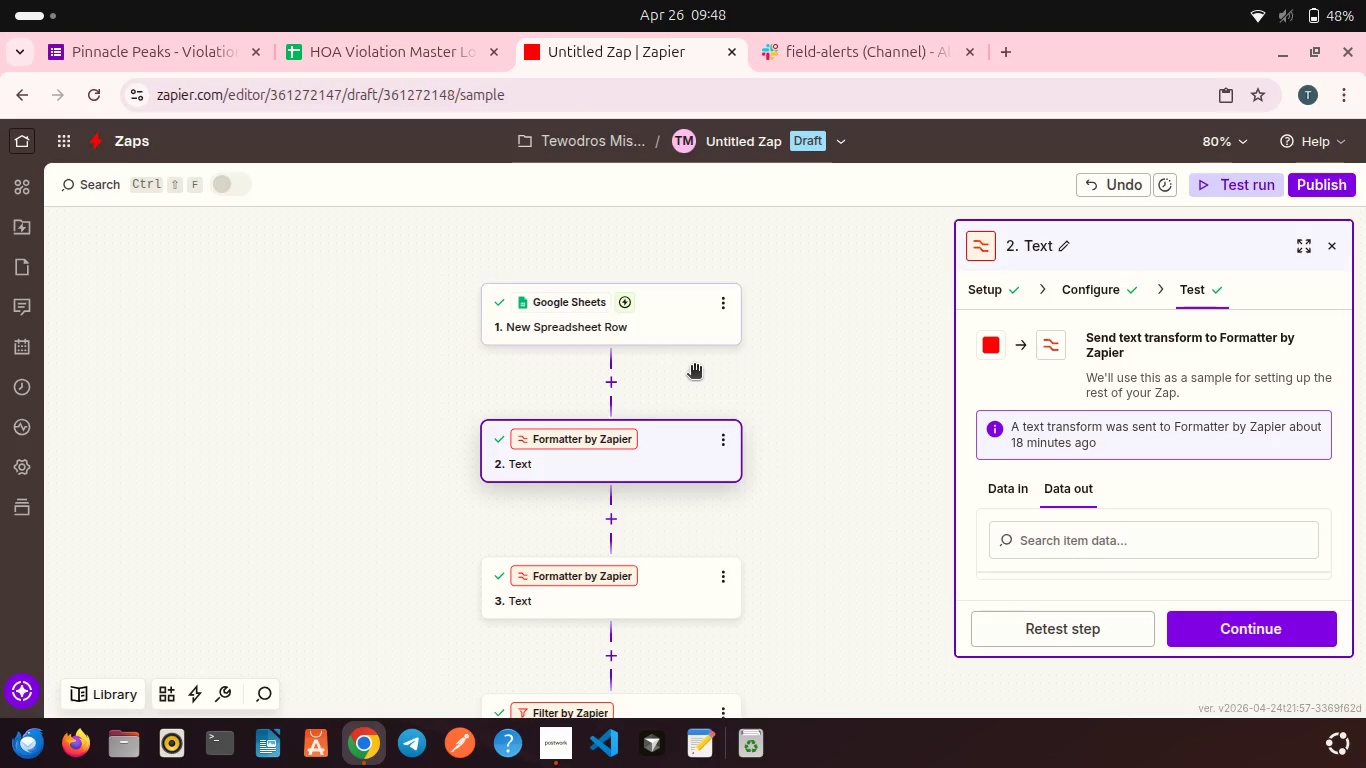 
scroll: coordinate [694, 367], scroll_direction: down, amount: 2.0
 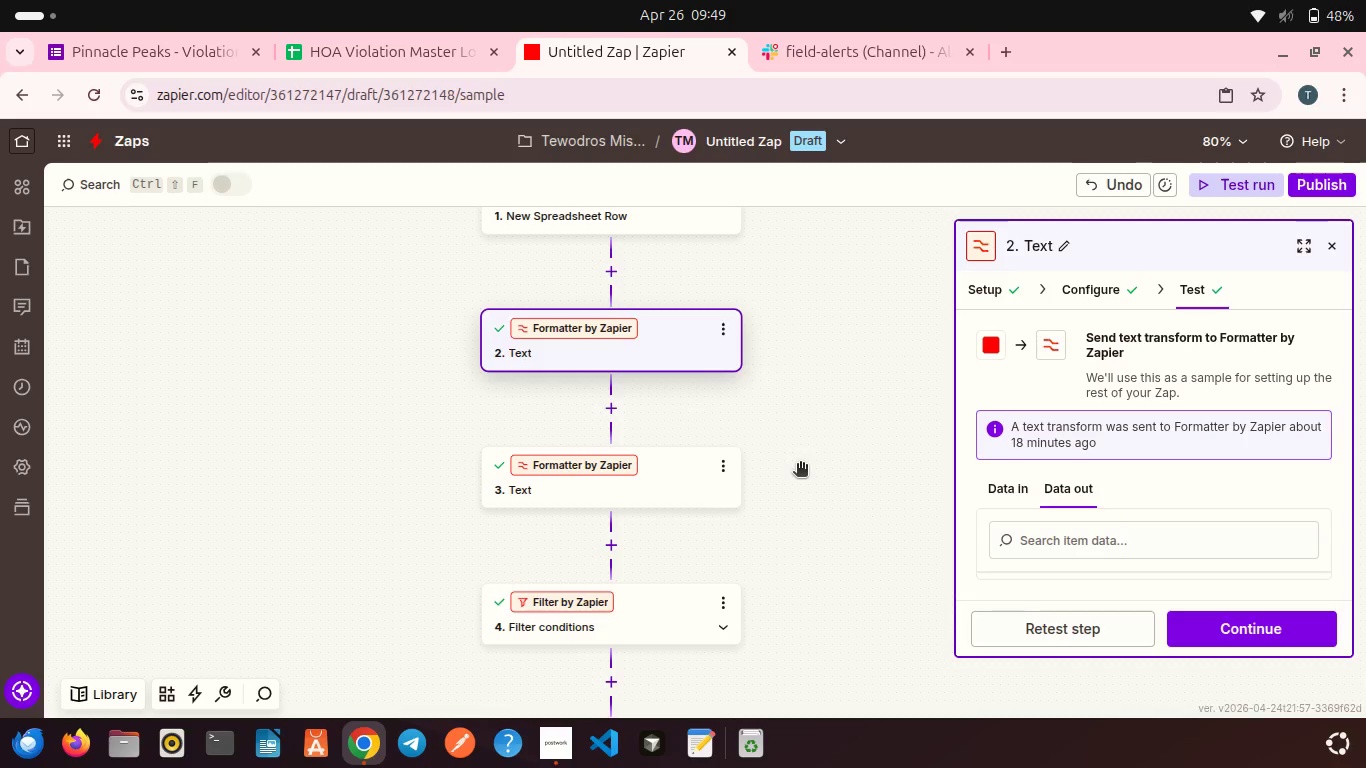 
wait(18.79)
 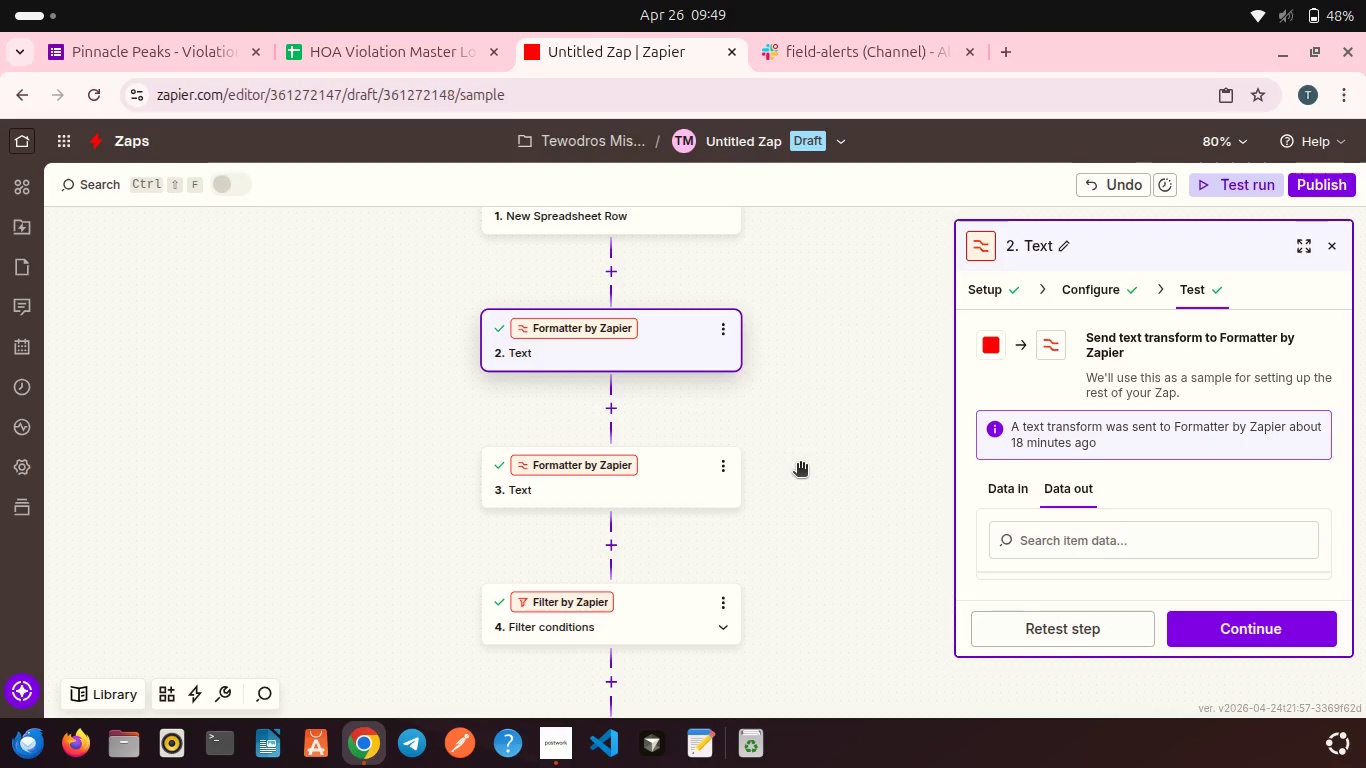 
left_click([724, 149])
 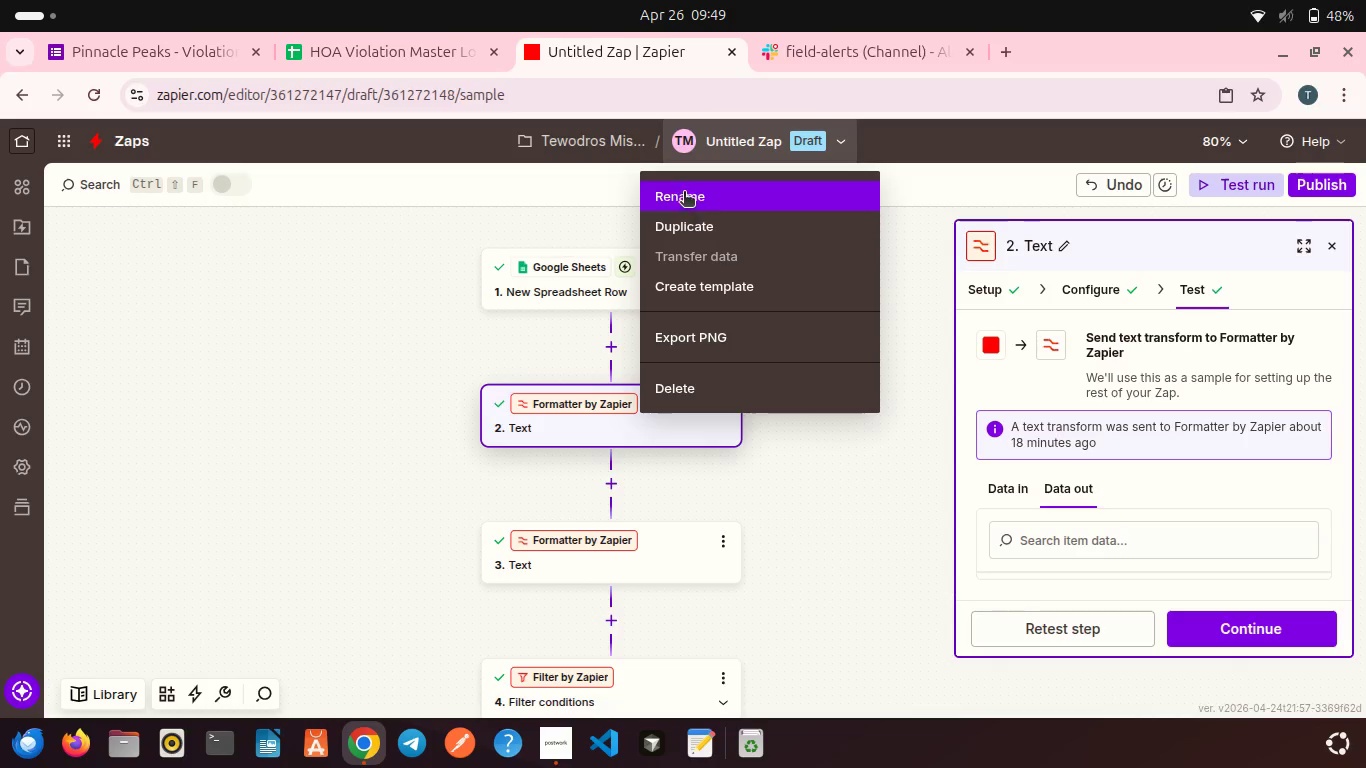 
left_click([684, 193])
 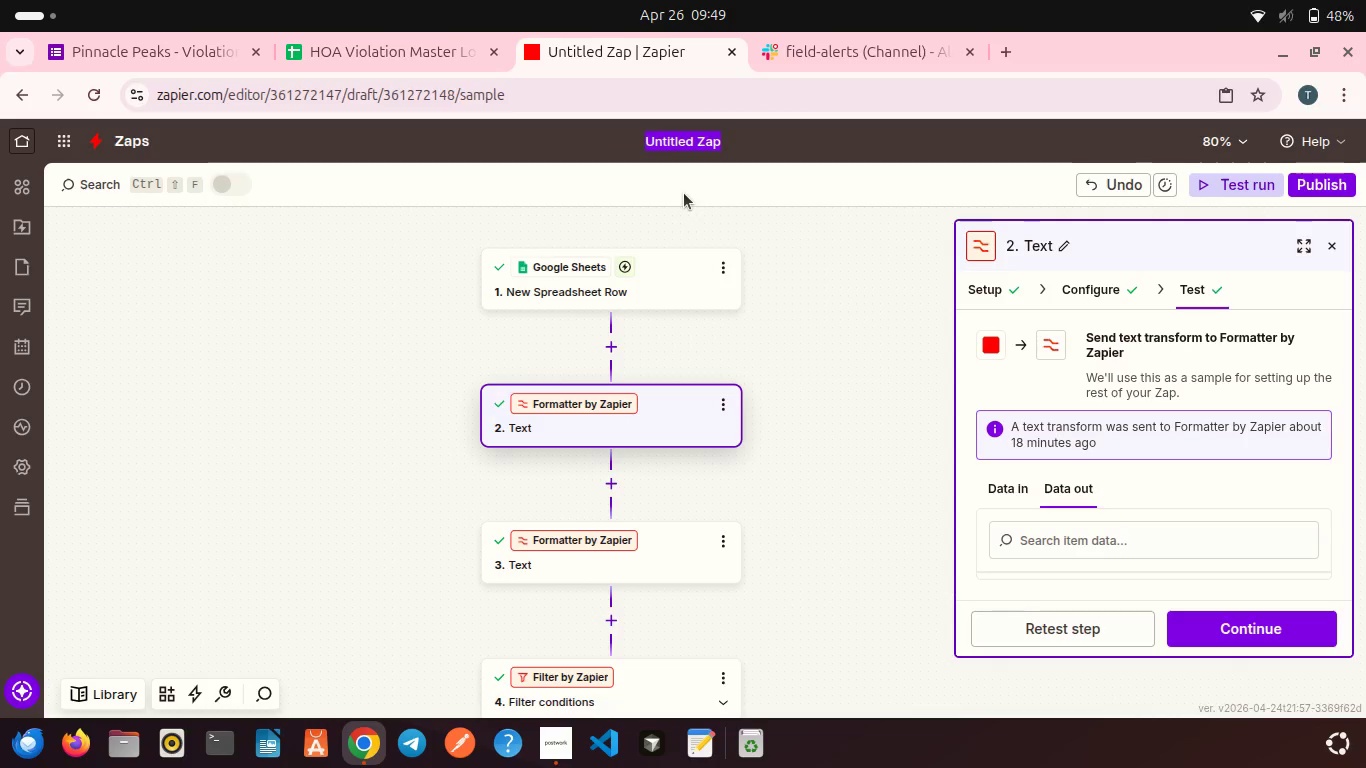 
type(Pinnacle Peaks -HOA)
 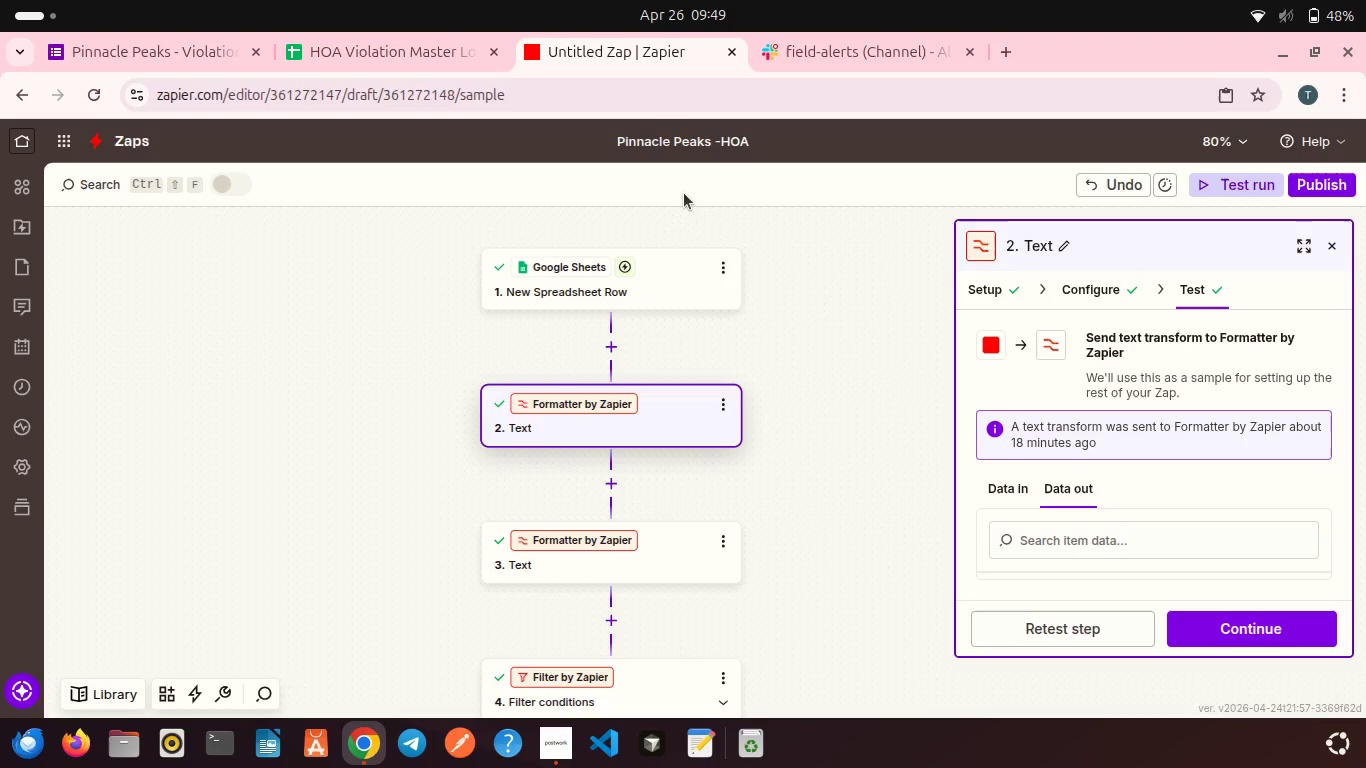 
key(ArrowLeft)
 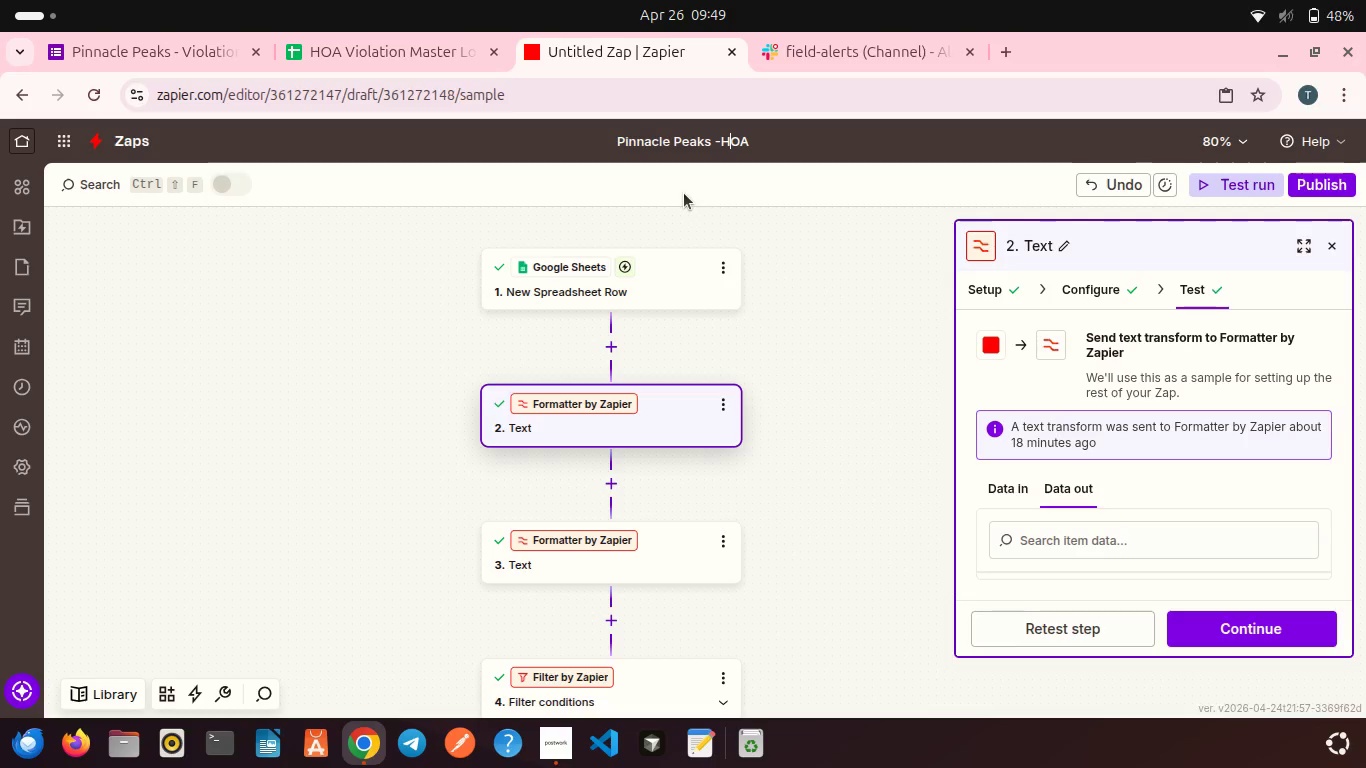 
key(ArrowLeft)
 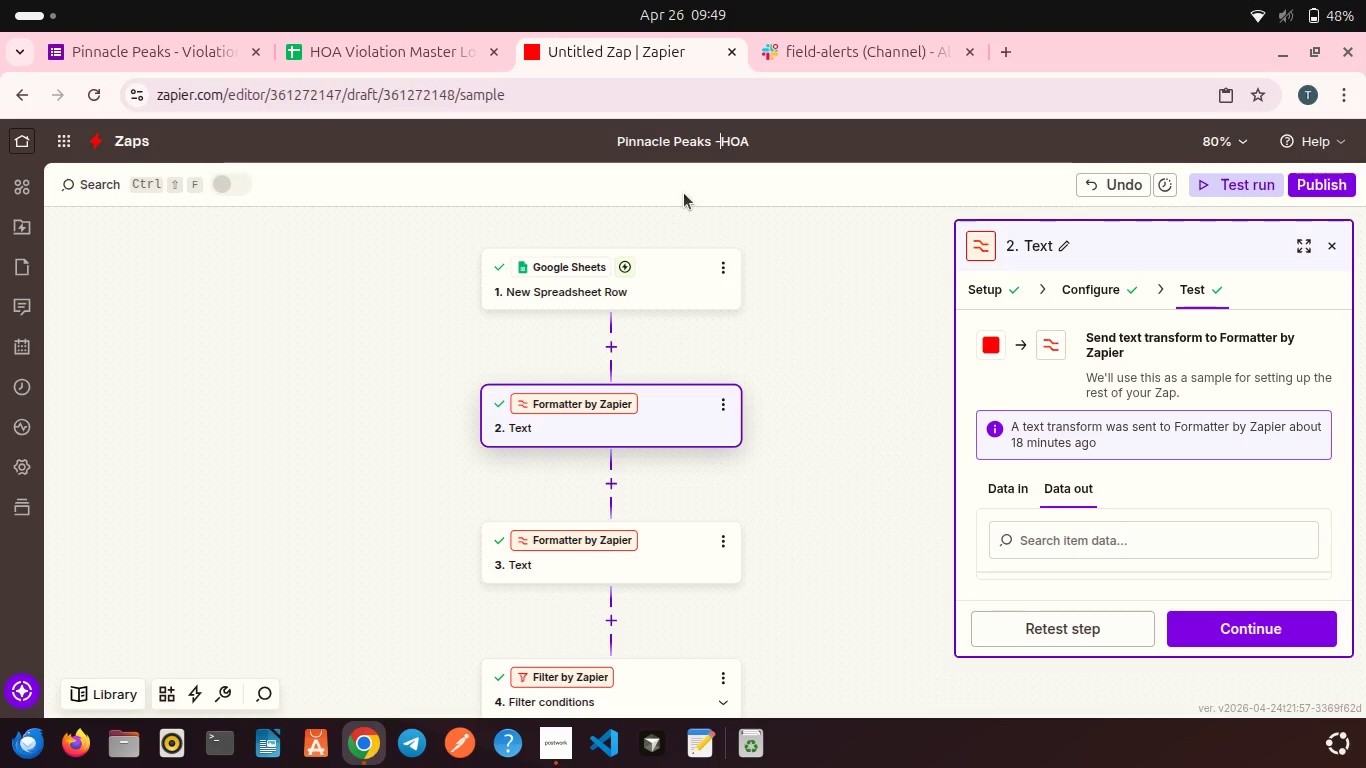 
key(ArrowLeft)
 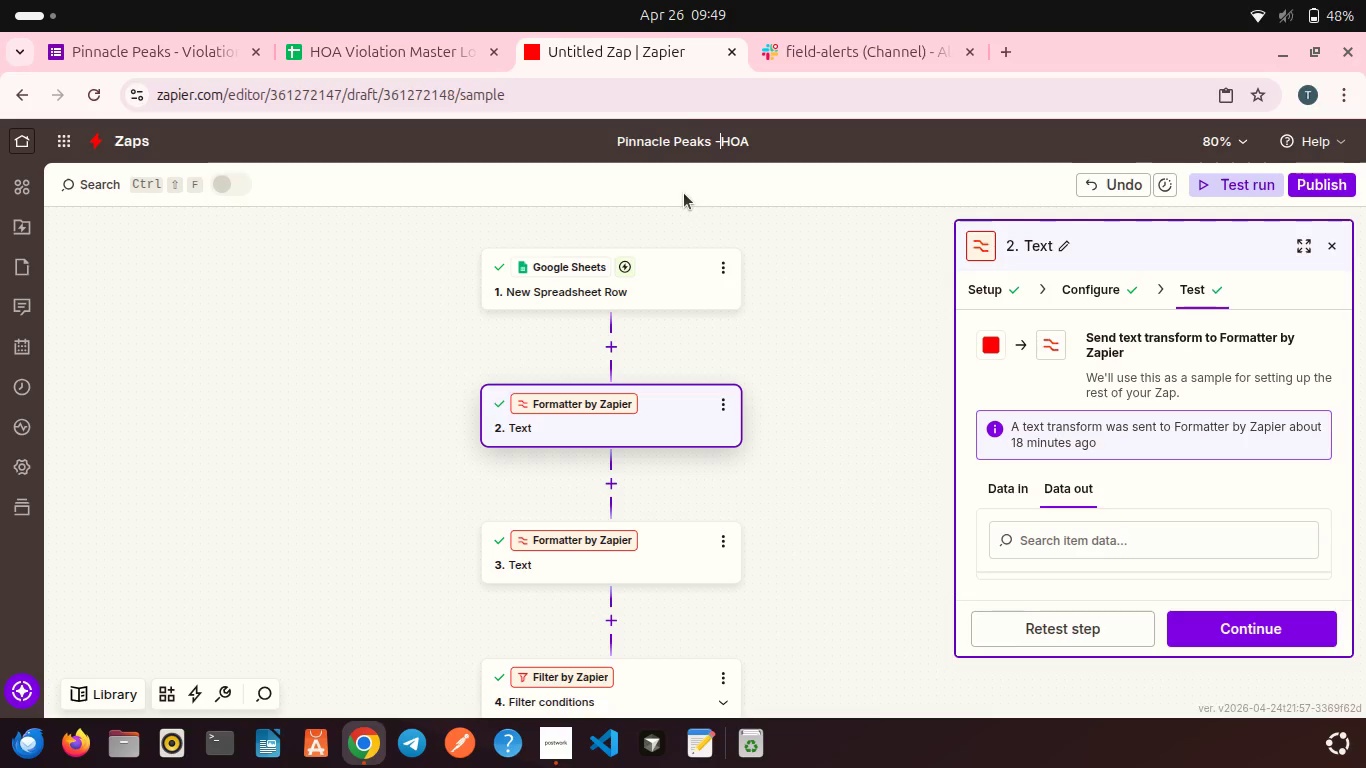 
key(Space)
 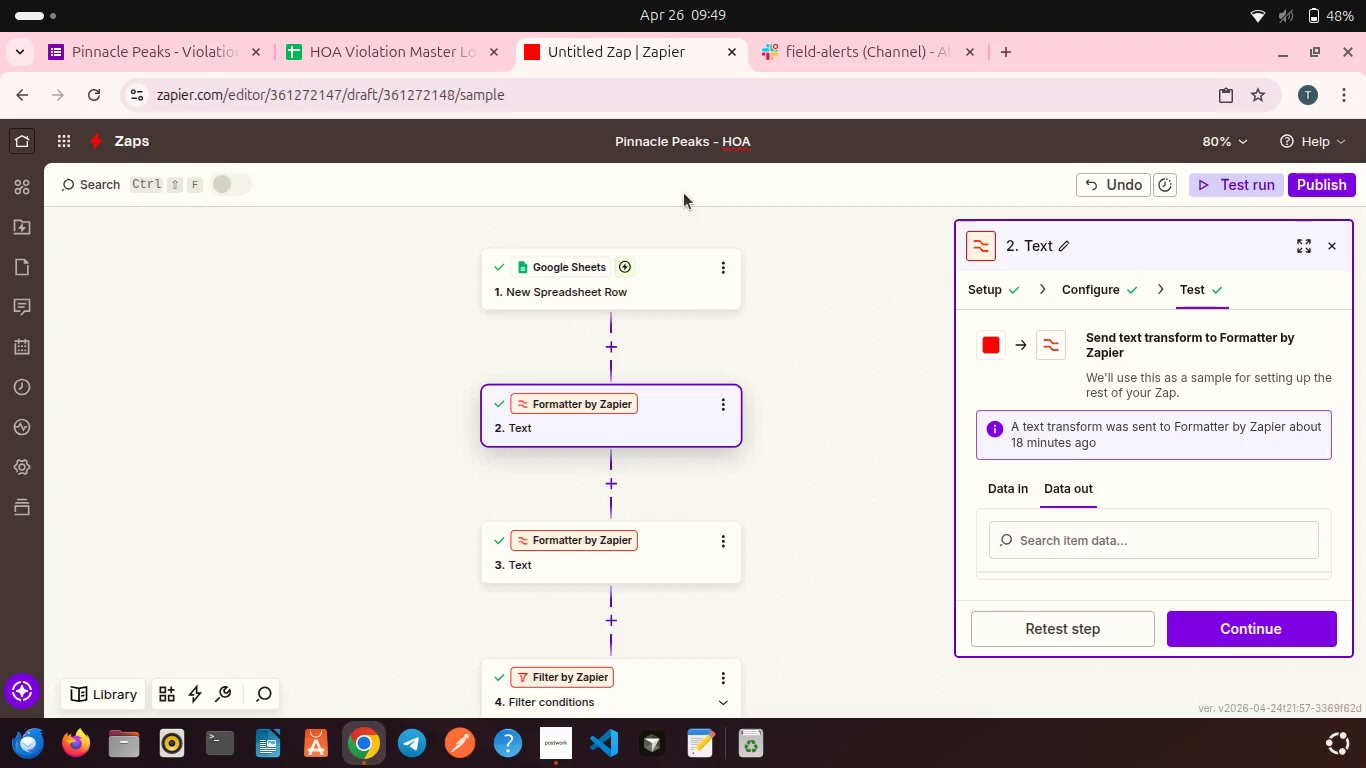 
key(ArrowRight)
 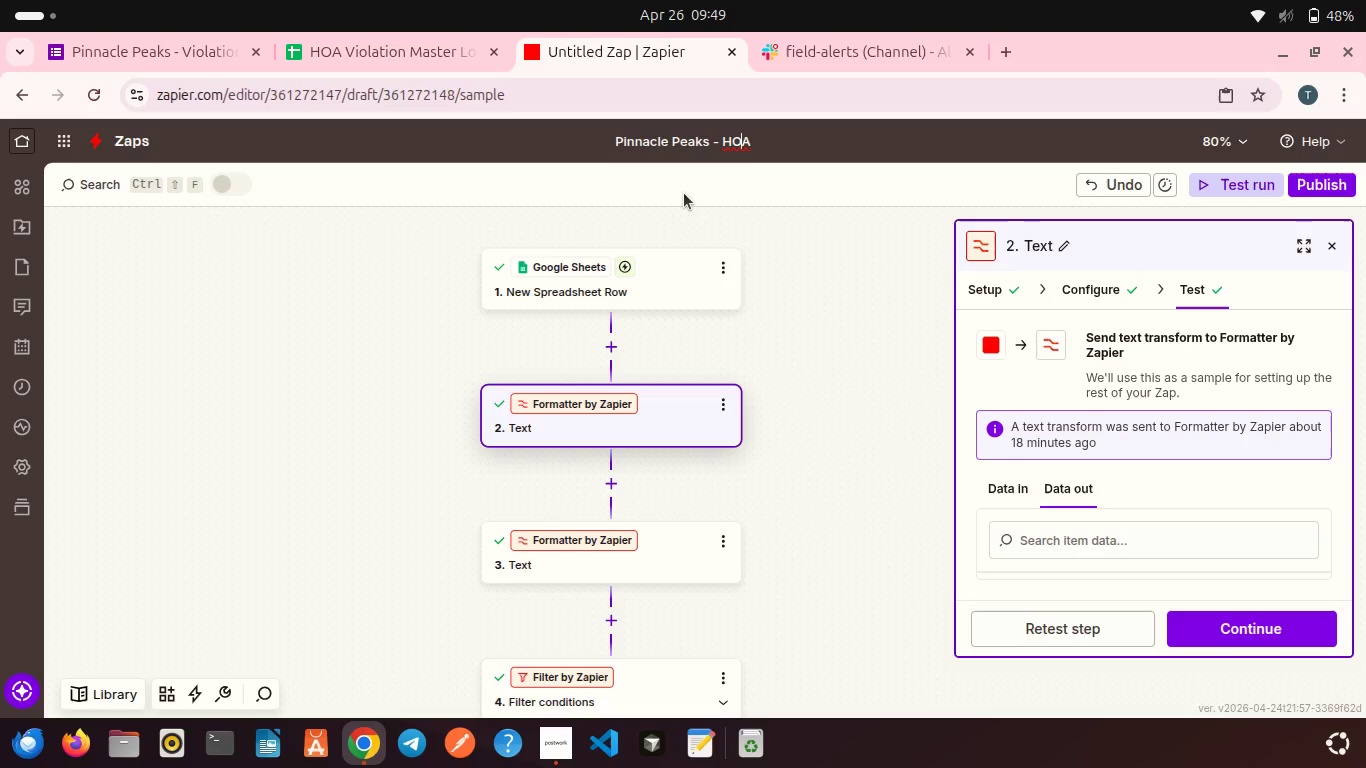 
key(ArrowRight)
 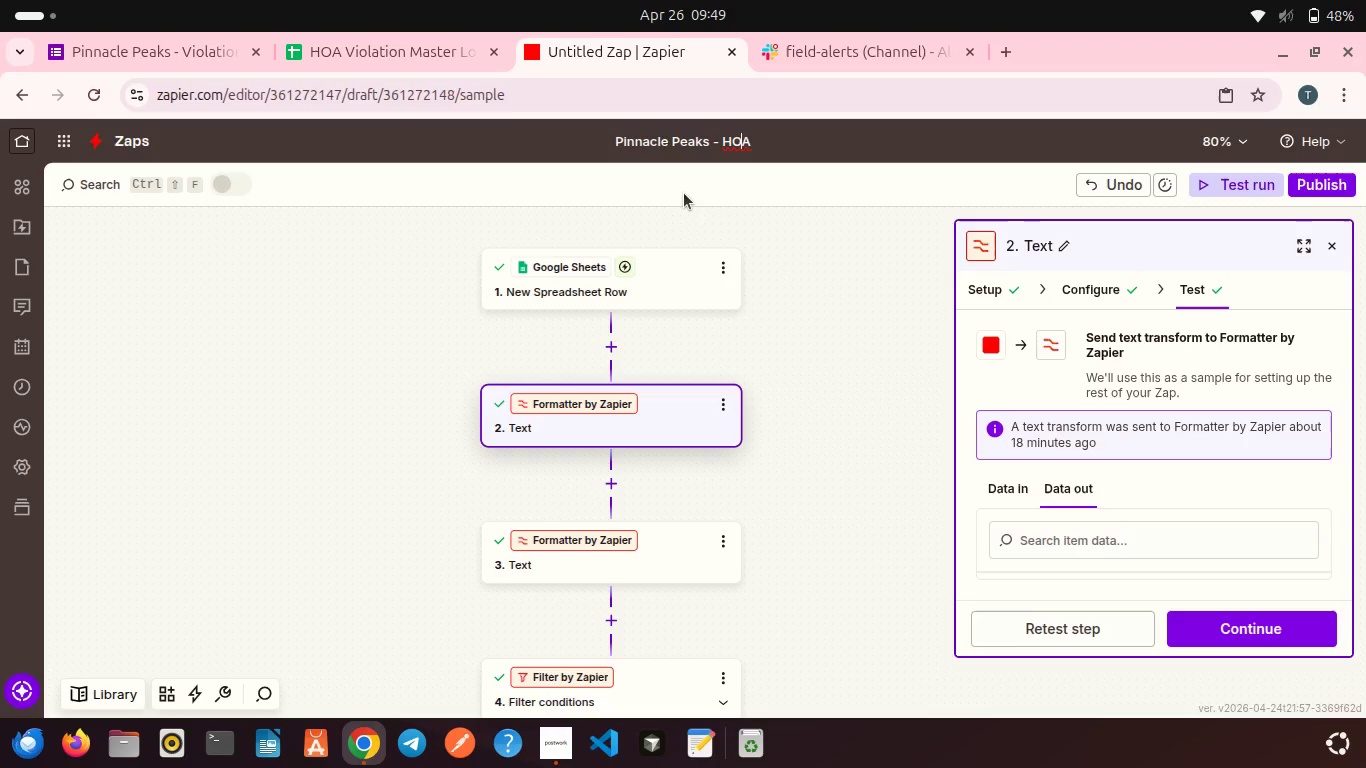 
key(ArrowRight)
 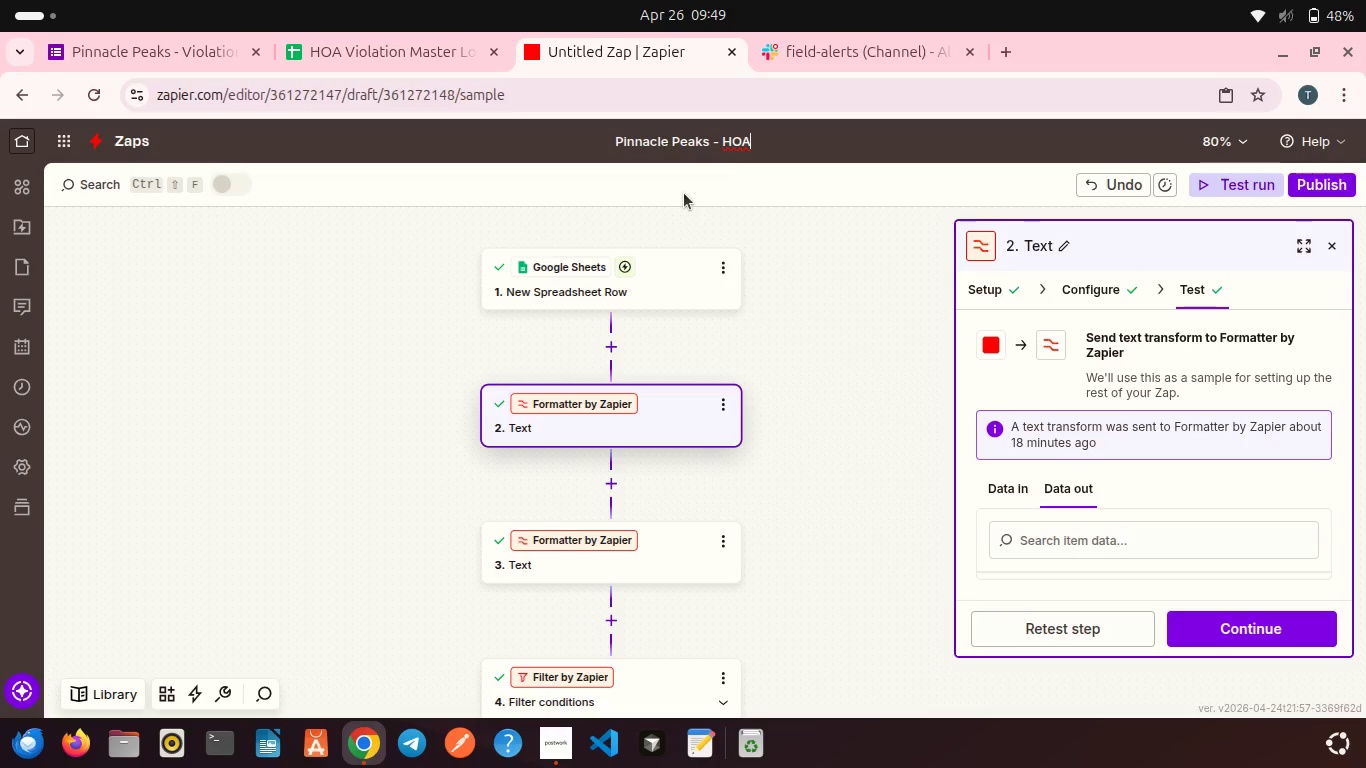 
type( Violation & Co)
key(Backspace)
key(Backspace)
key(Backspace)
key(Backspace)
type(Alert & Complianece)
key(Backspace)
key(Backspace)
key(Backspace)
type(ce)
 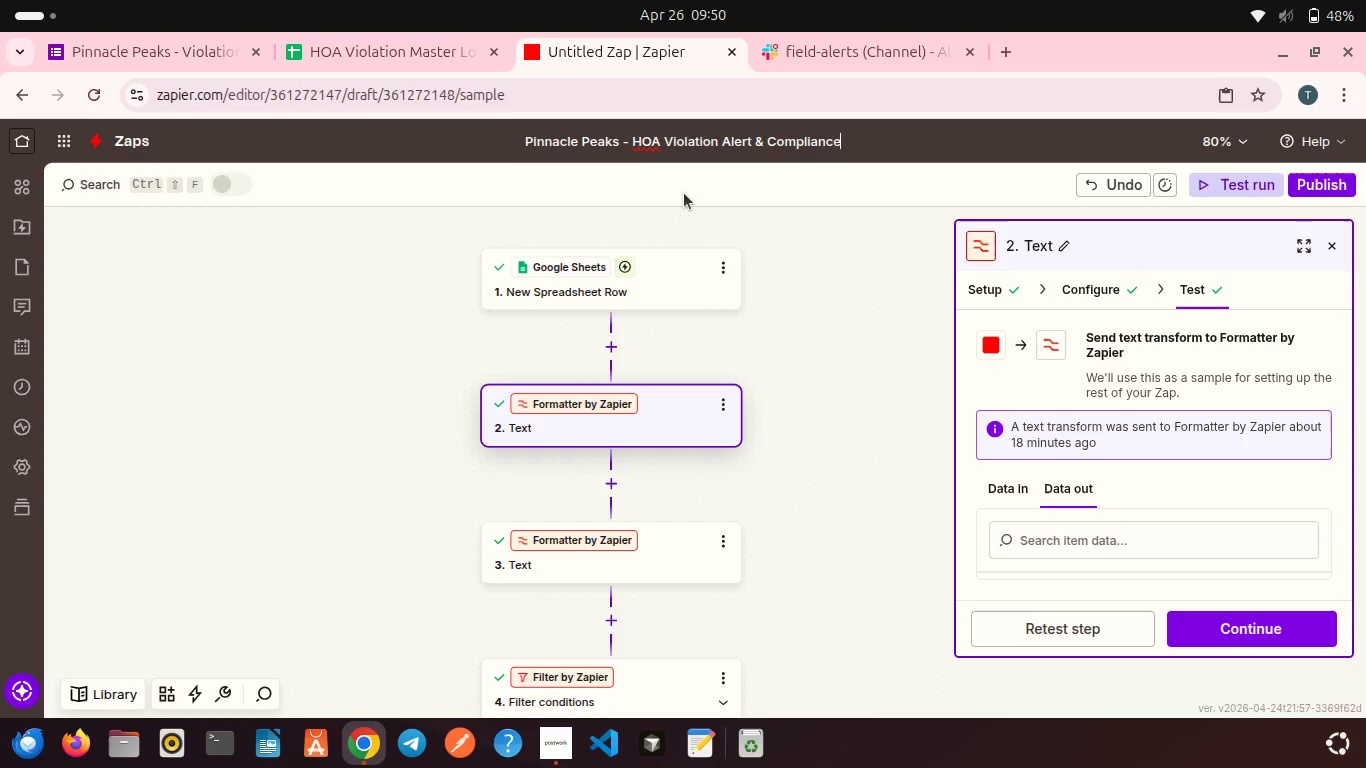 
wait(6.17)
 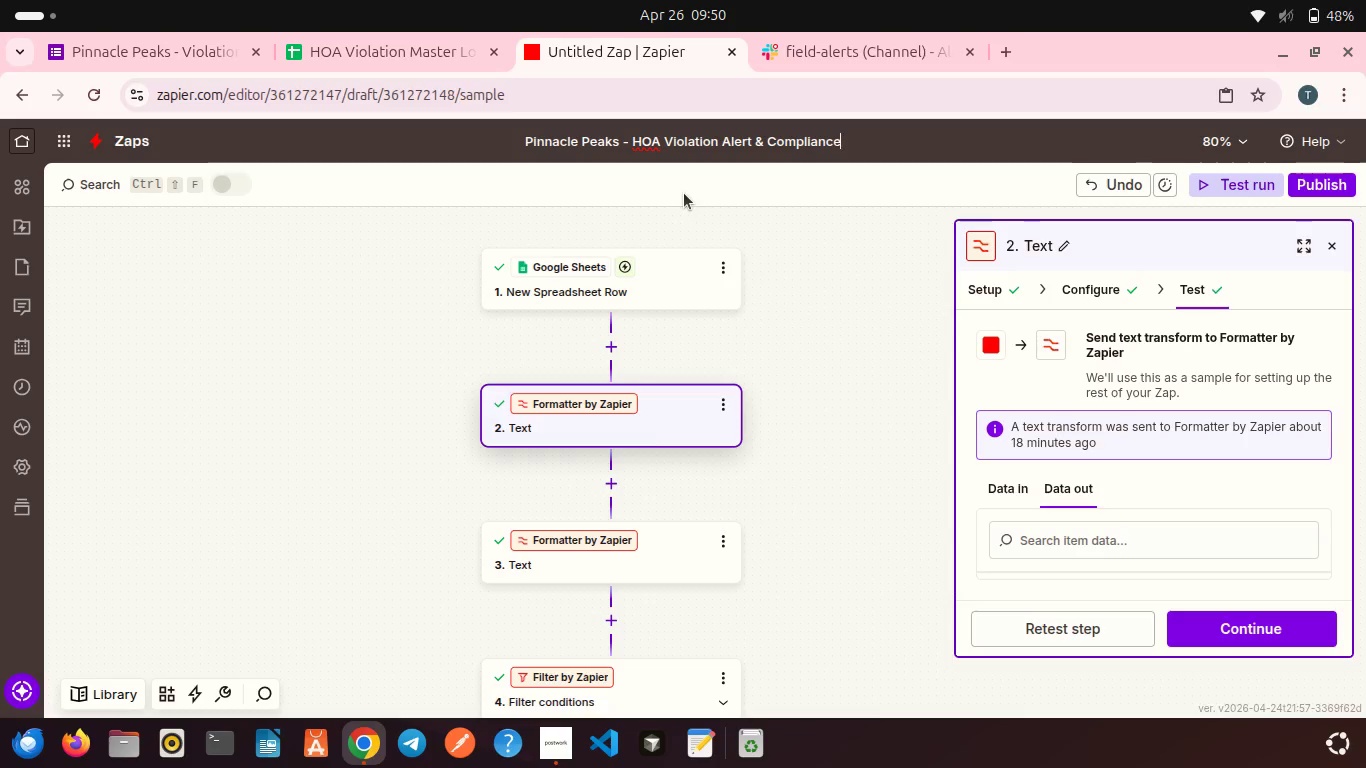 
type( System)
 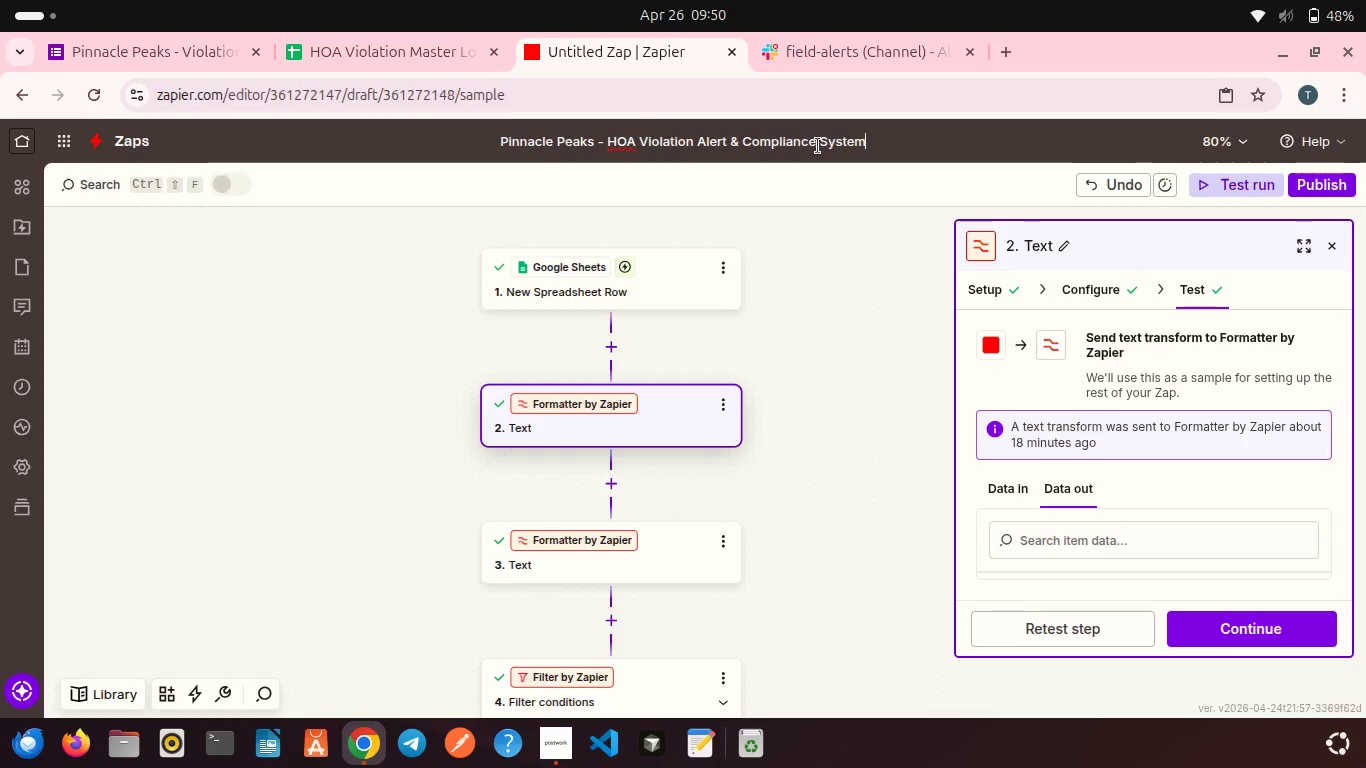 
 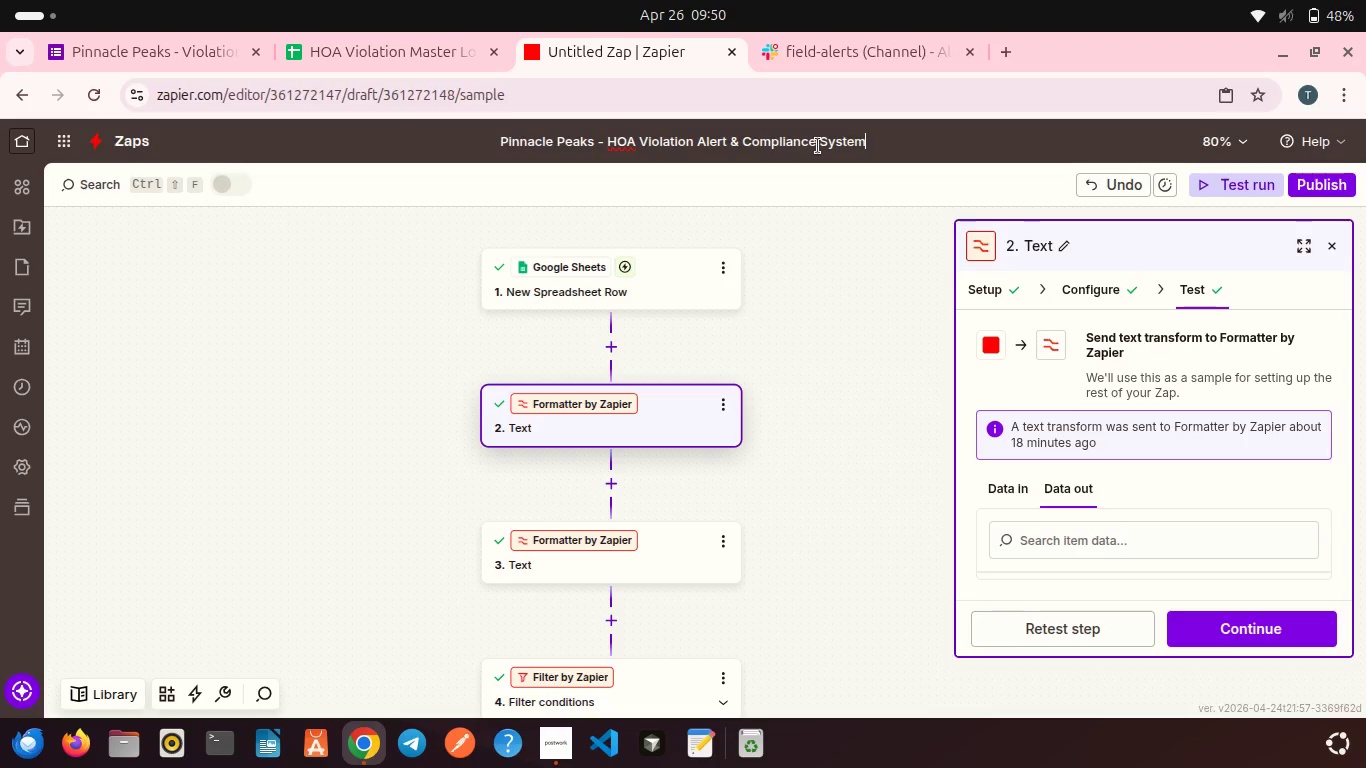 
key(Enter)
 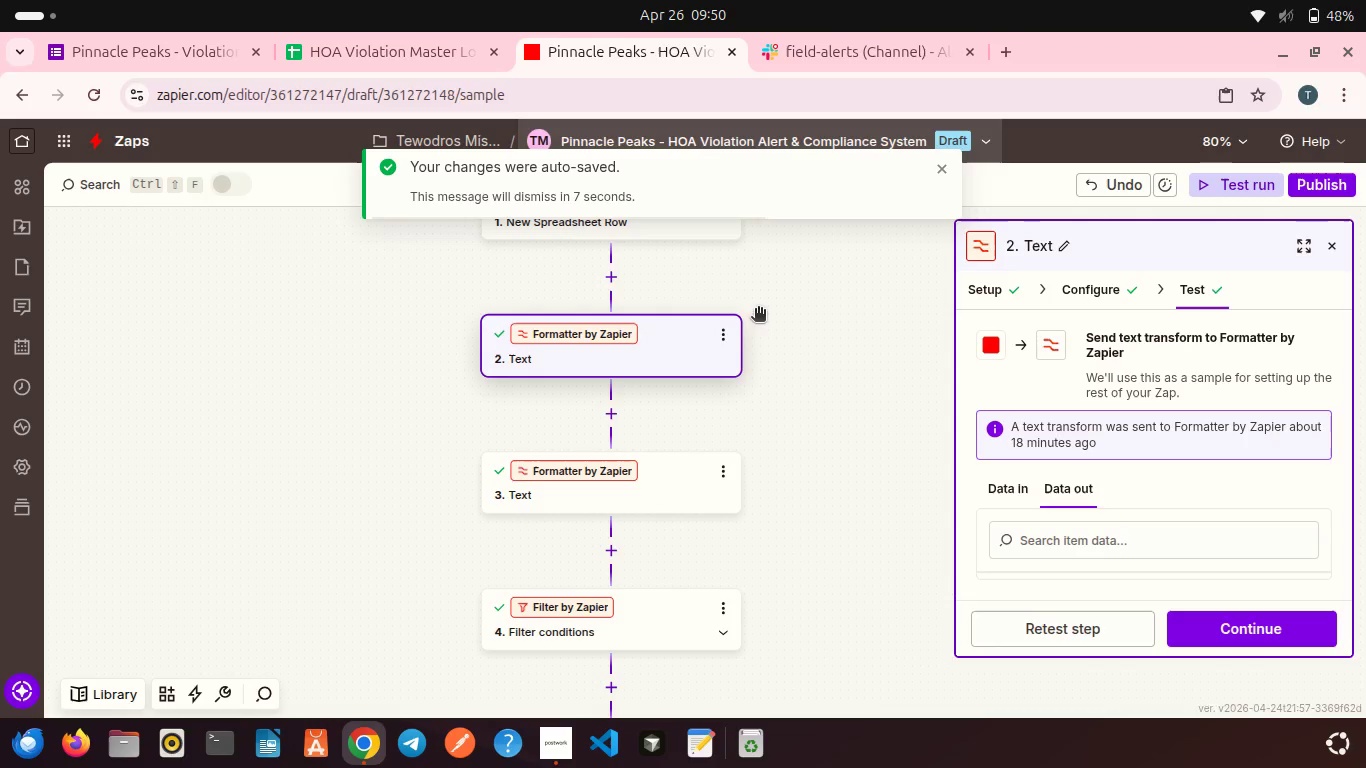 
wait(6.99)
 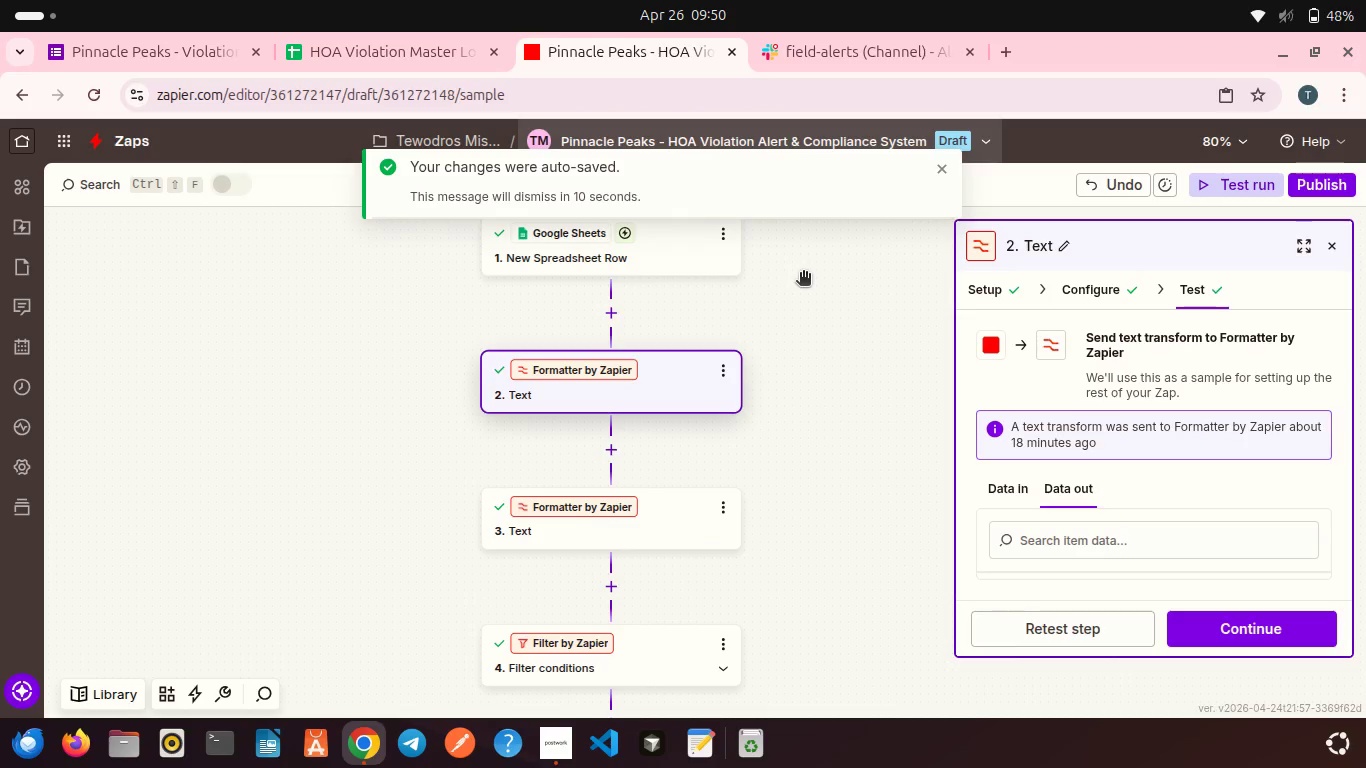 
scroll: coordinate [710, 310], scroll_direction: up, amount: 1.0
 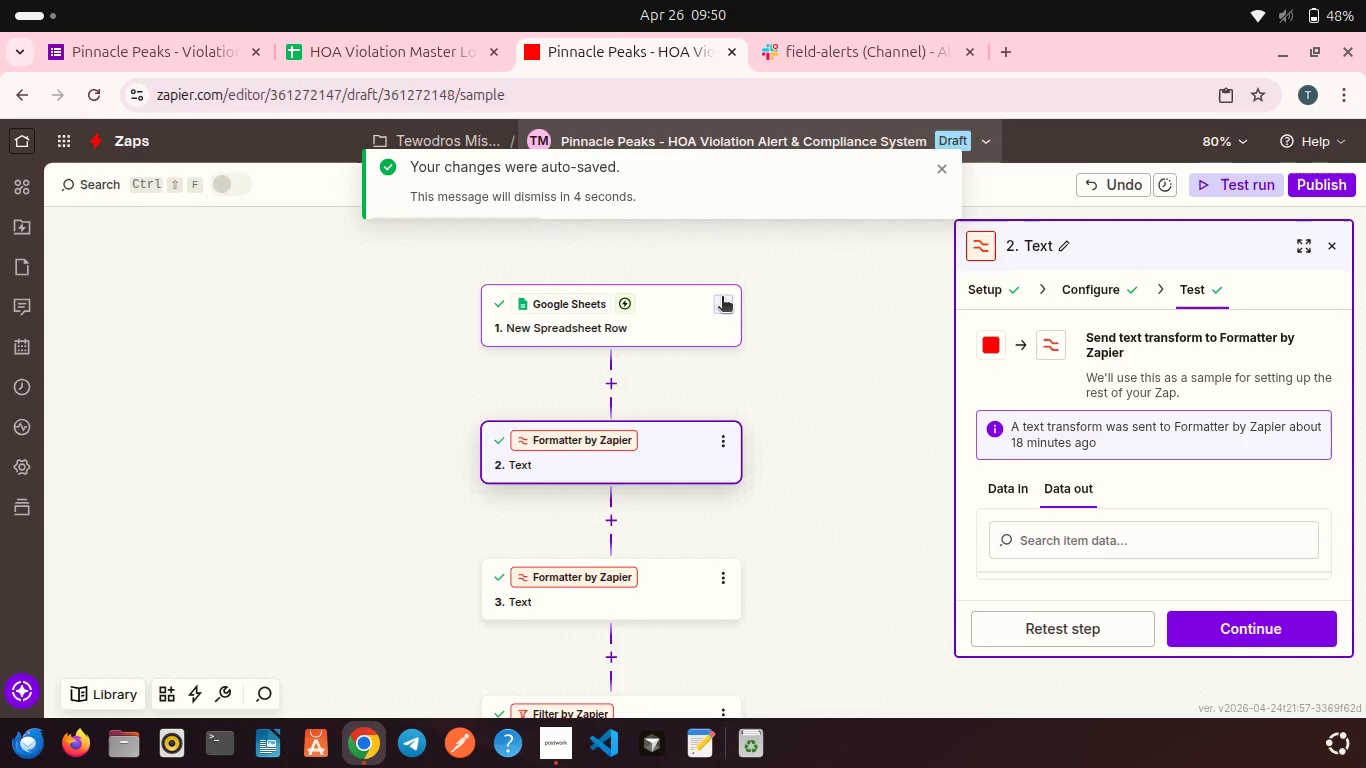 
left_click([722, 298])
 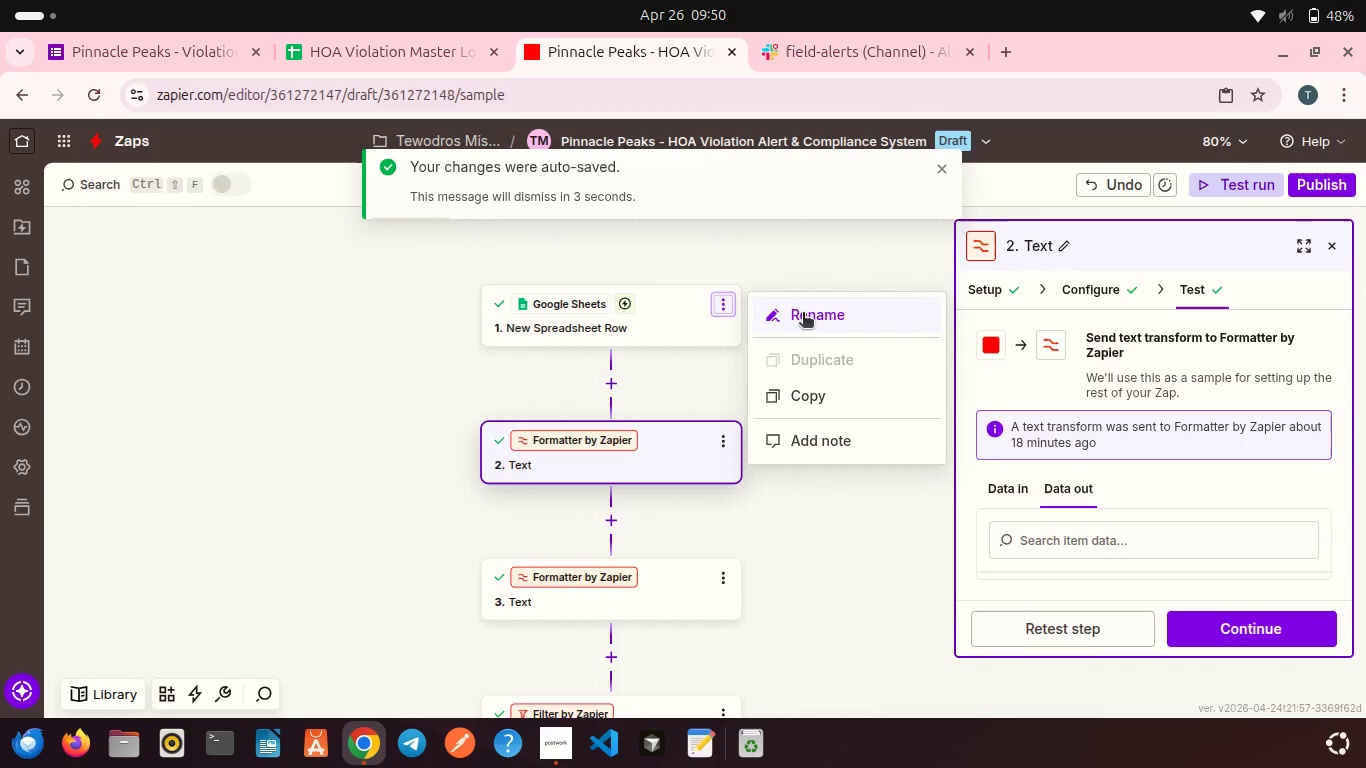 
left_click([803, 314])
 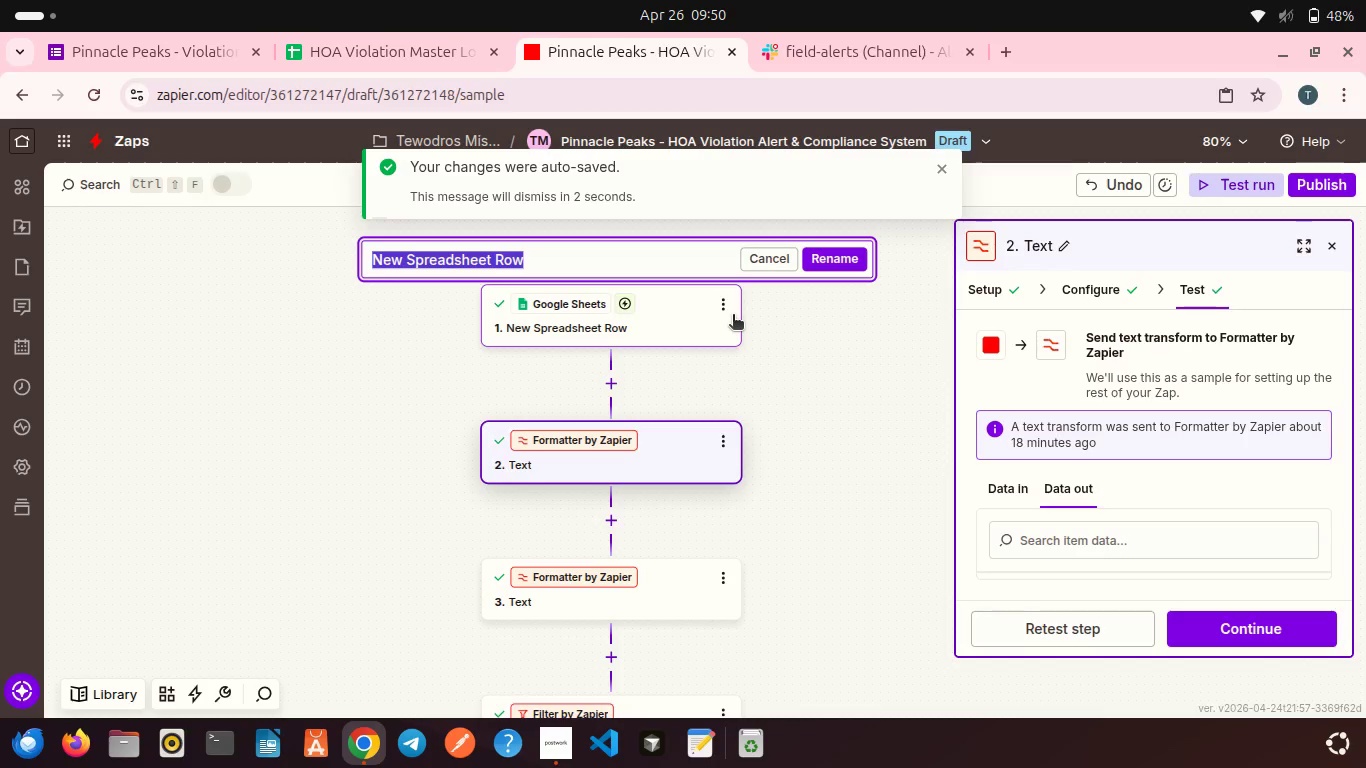 
type(Trigger _ )
key(Backspace)
key(Backspace)
type(- New Violation Report Submitted (Google Sheet))
 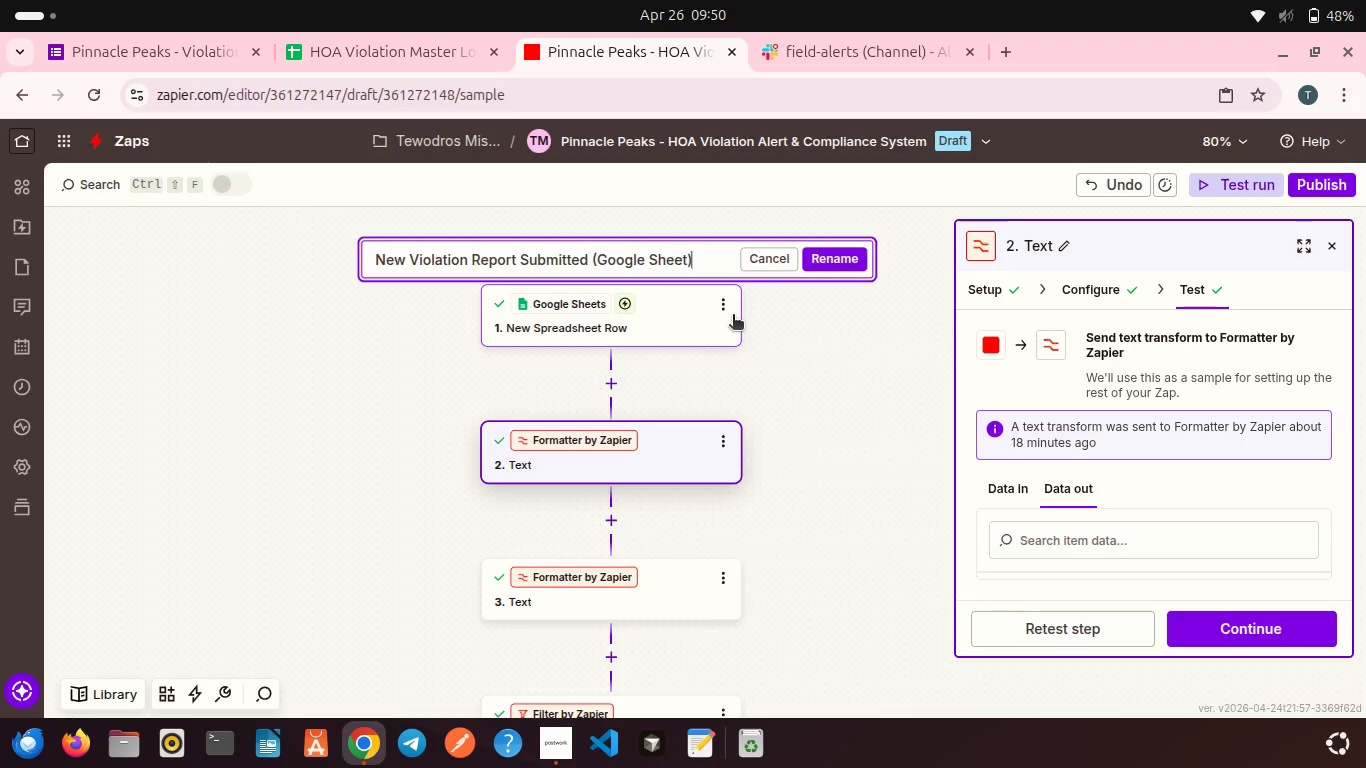 
left_click([829, 263])
 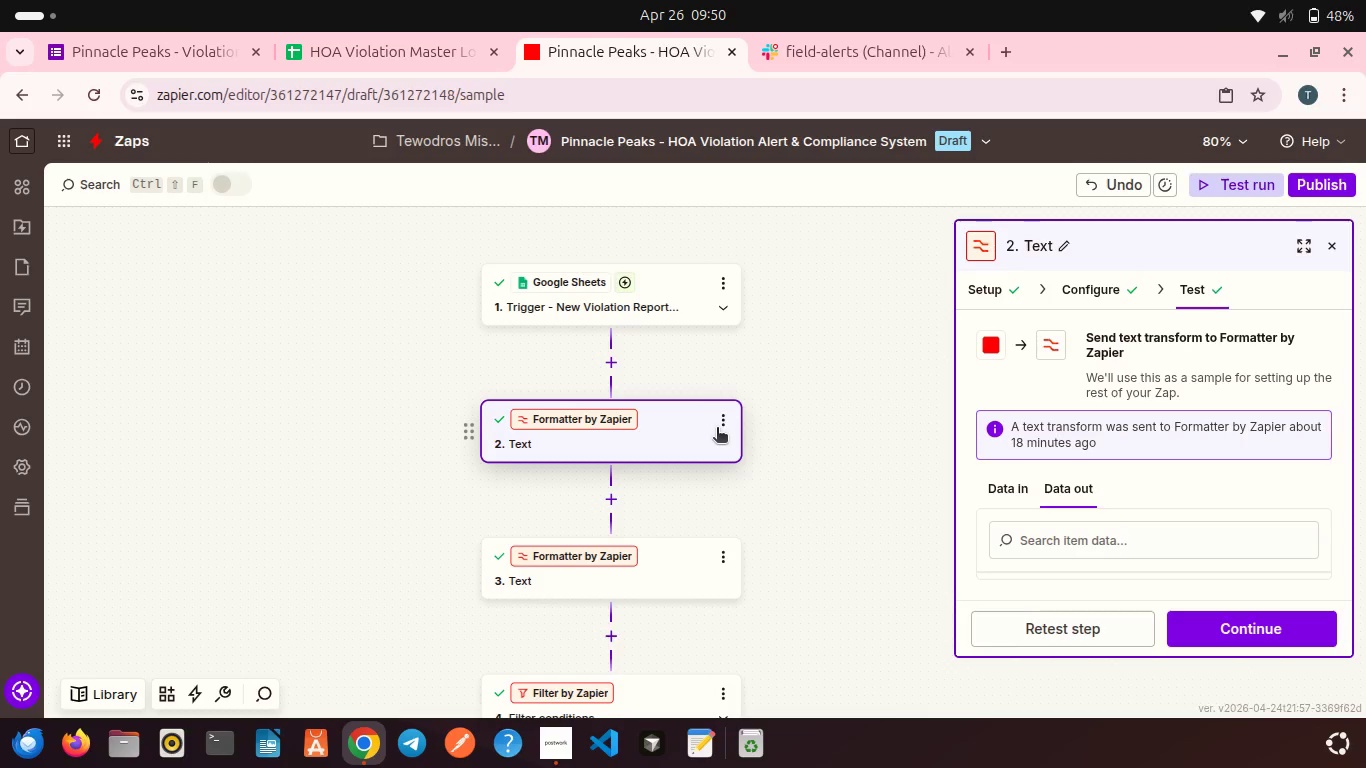 
wait(5.5)
 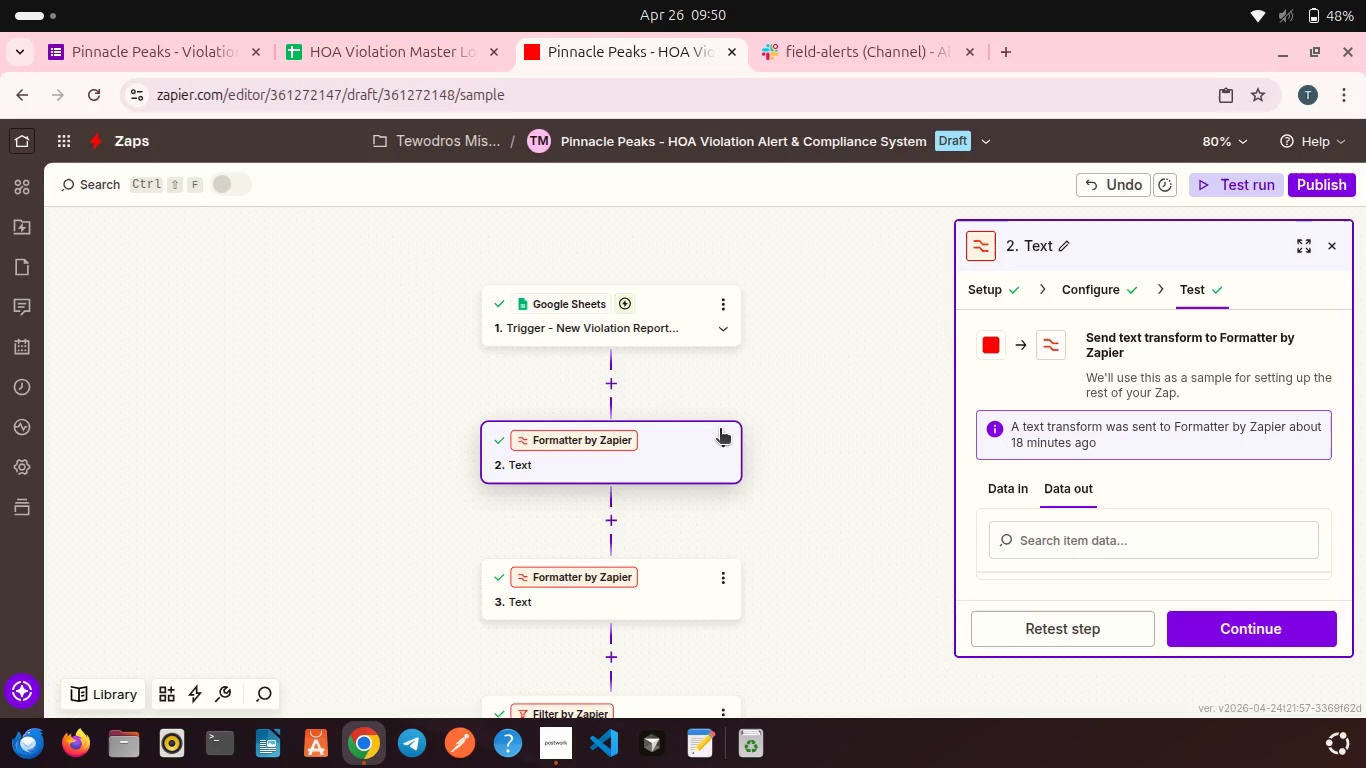 
left_click([713, 422])
 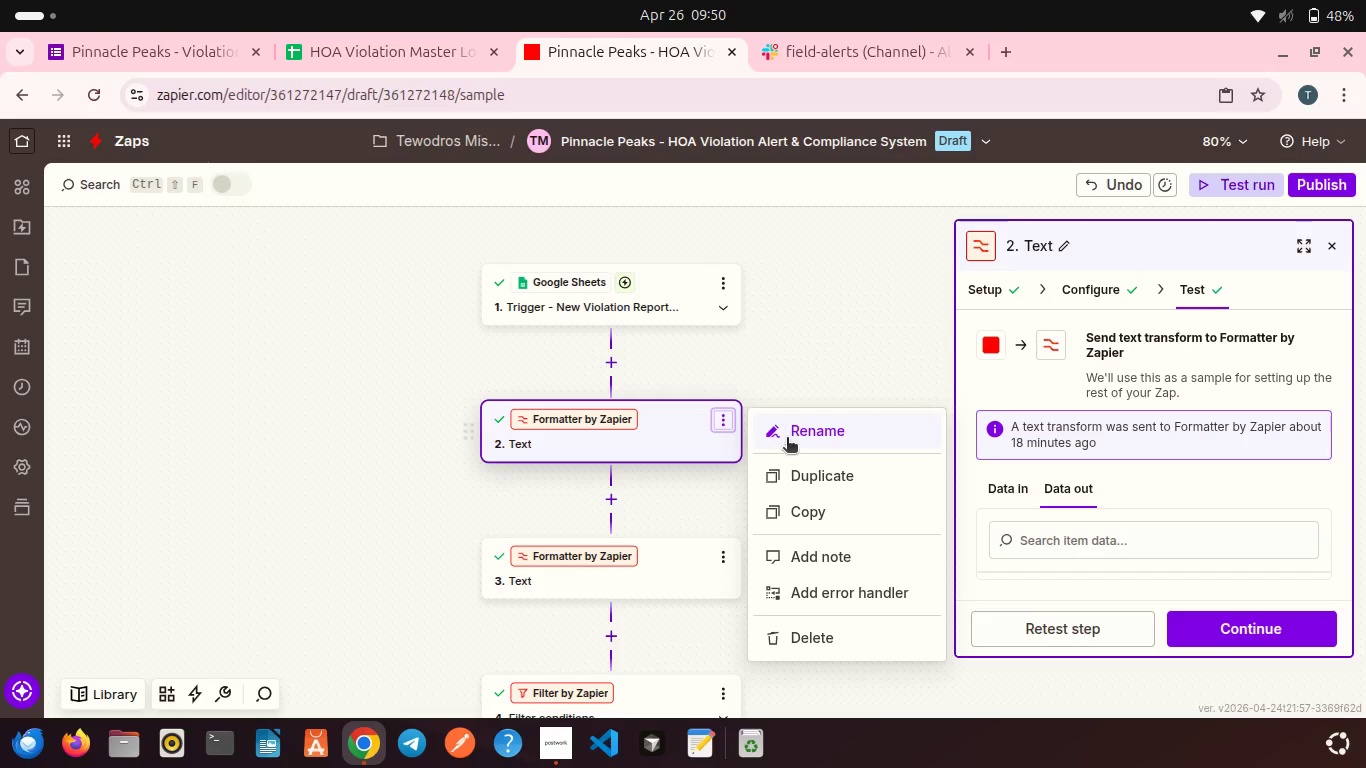 
left_click([793, 430])
 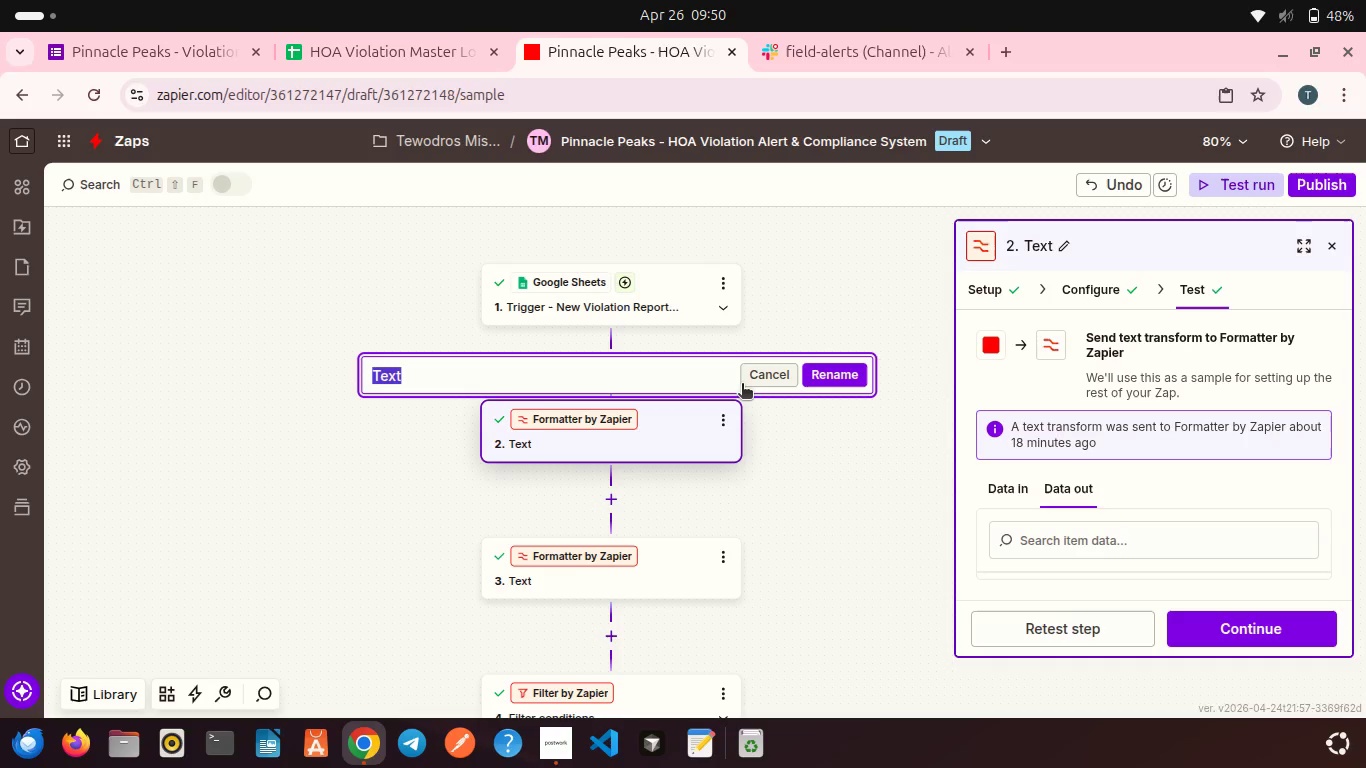 
type(Data Cleanup - Address Standardization (Proper Case))
 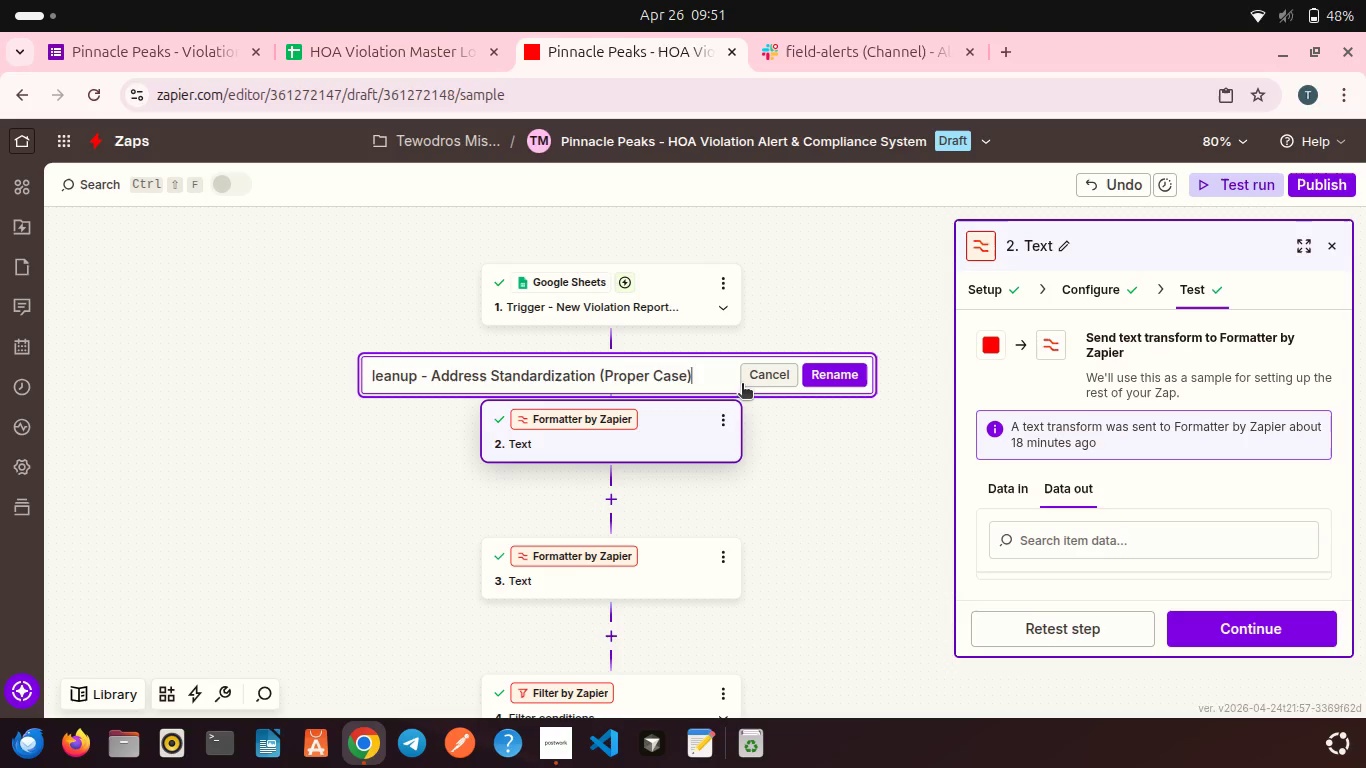 
left_click([844, 369])
 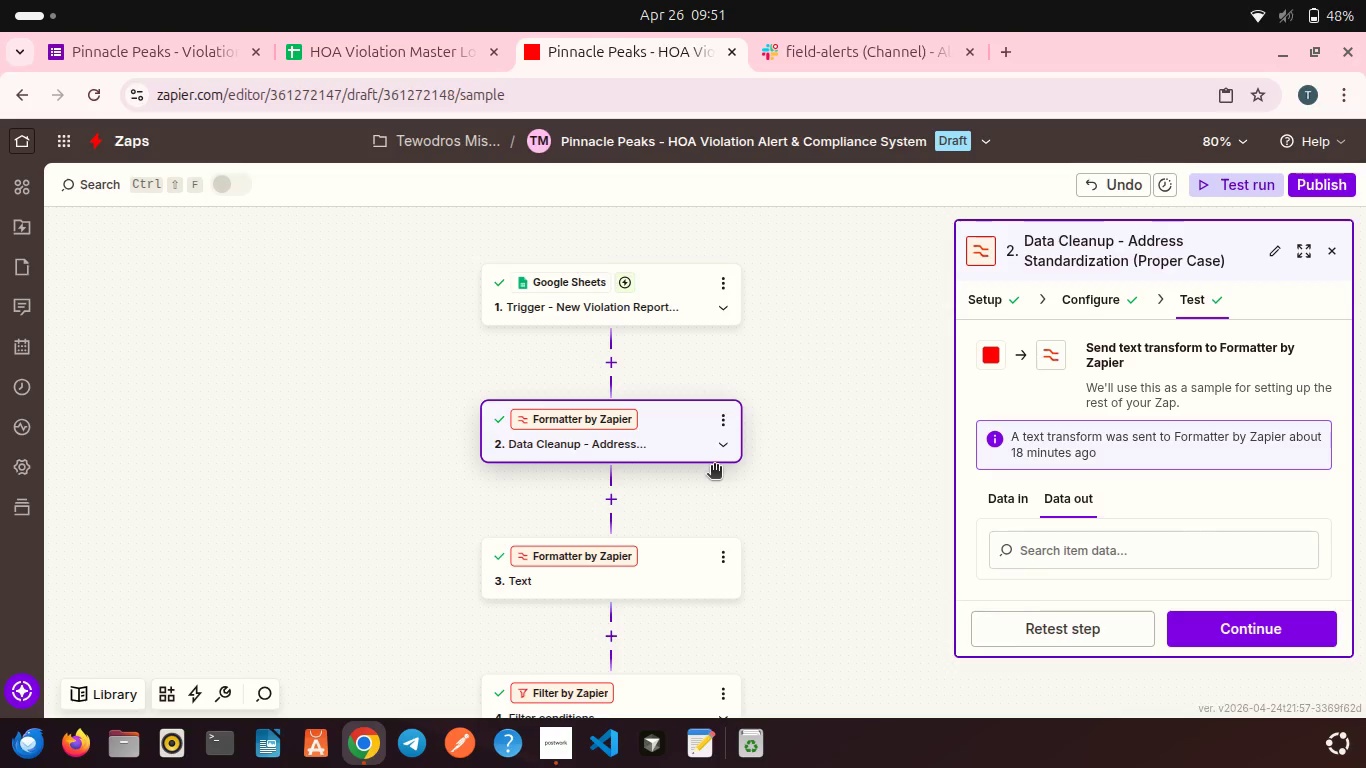 
scroll: coordinate [714, 467], scroll_direction: down, amount: 1.0
 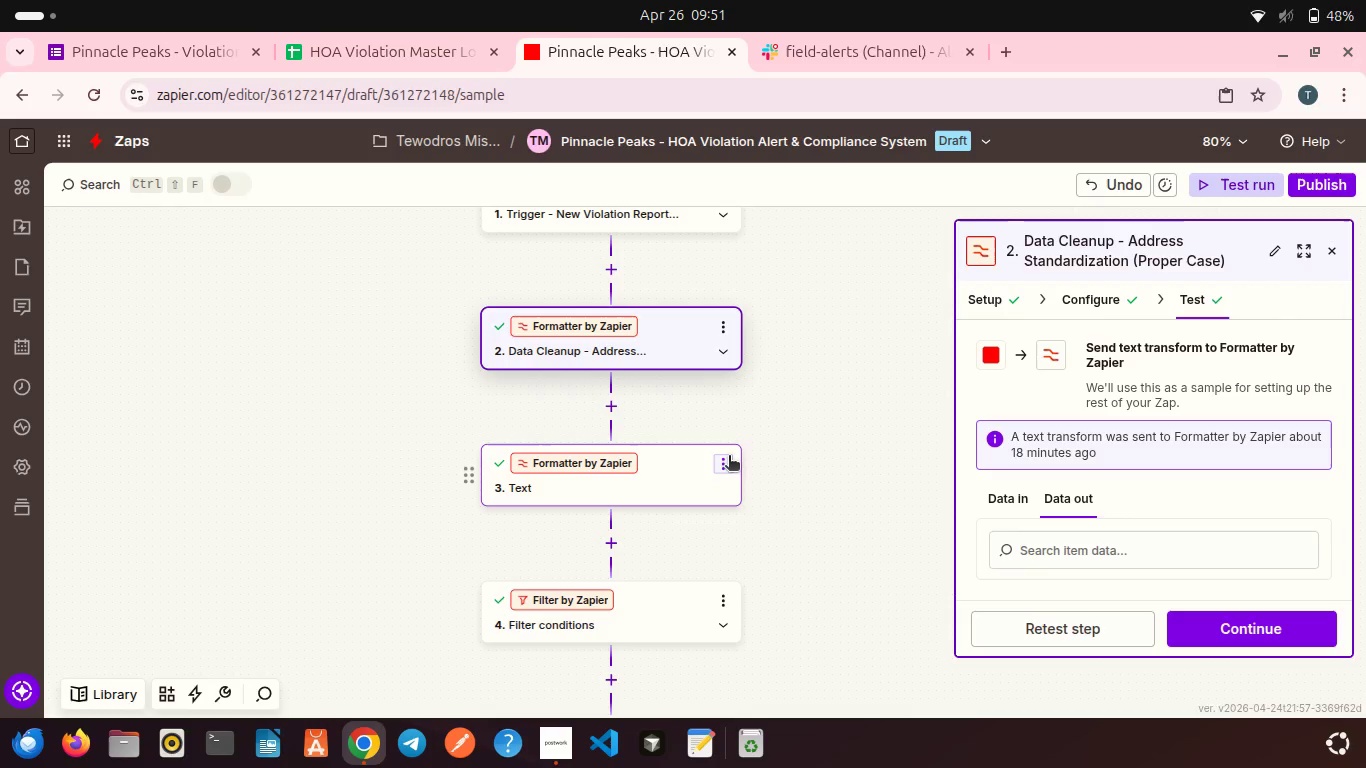 
left_click([729, 457])
 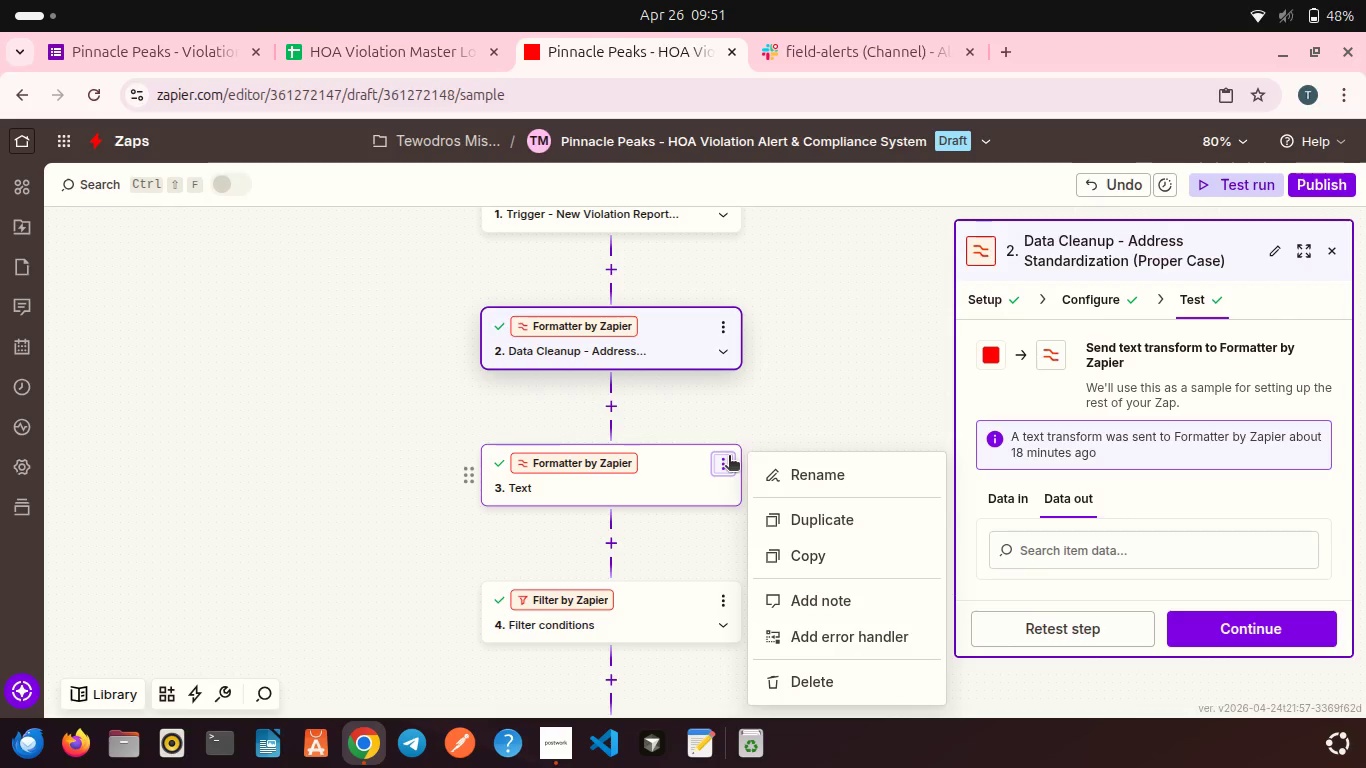 
left_click([792, 467])
 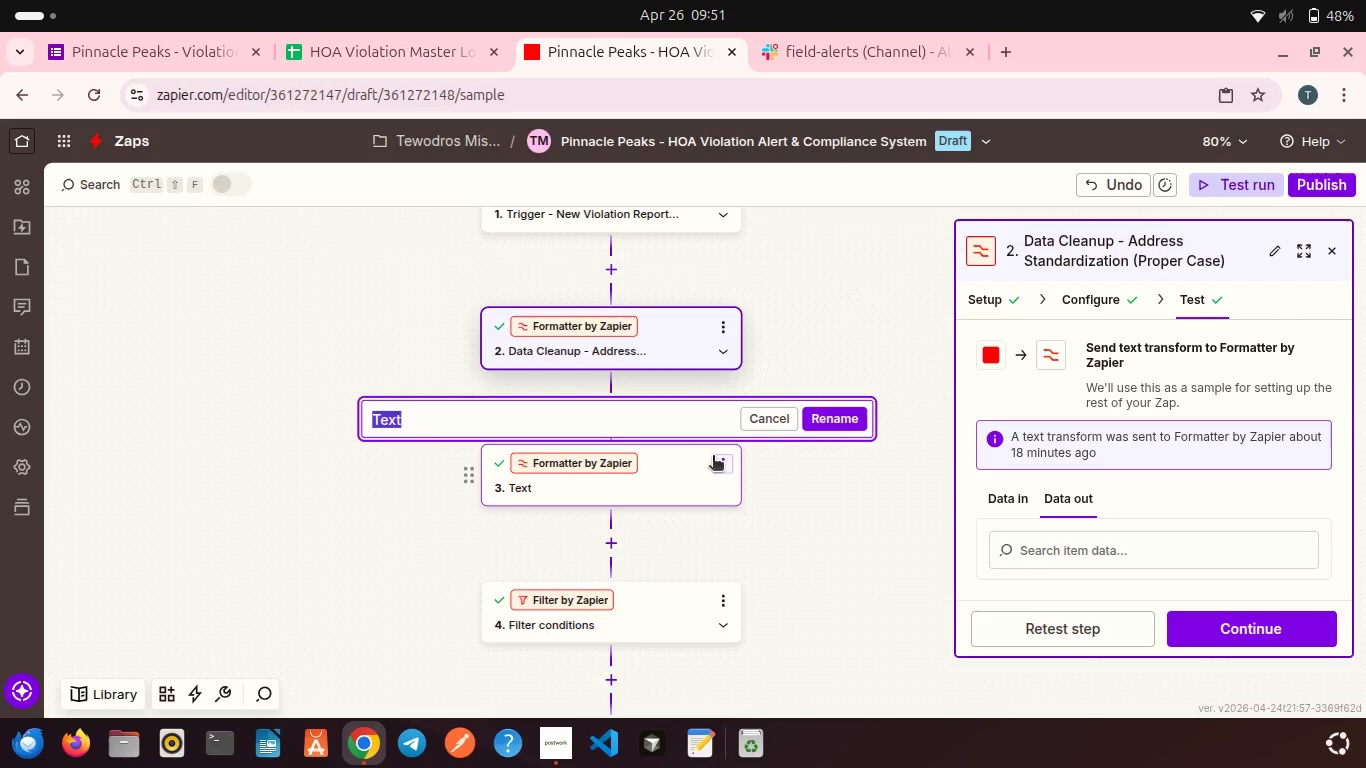 
type(Logic Gar)
key(Backspace)
type(te - Vi)
 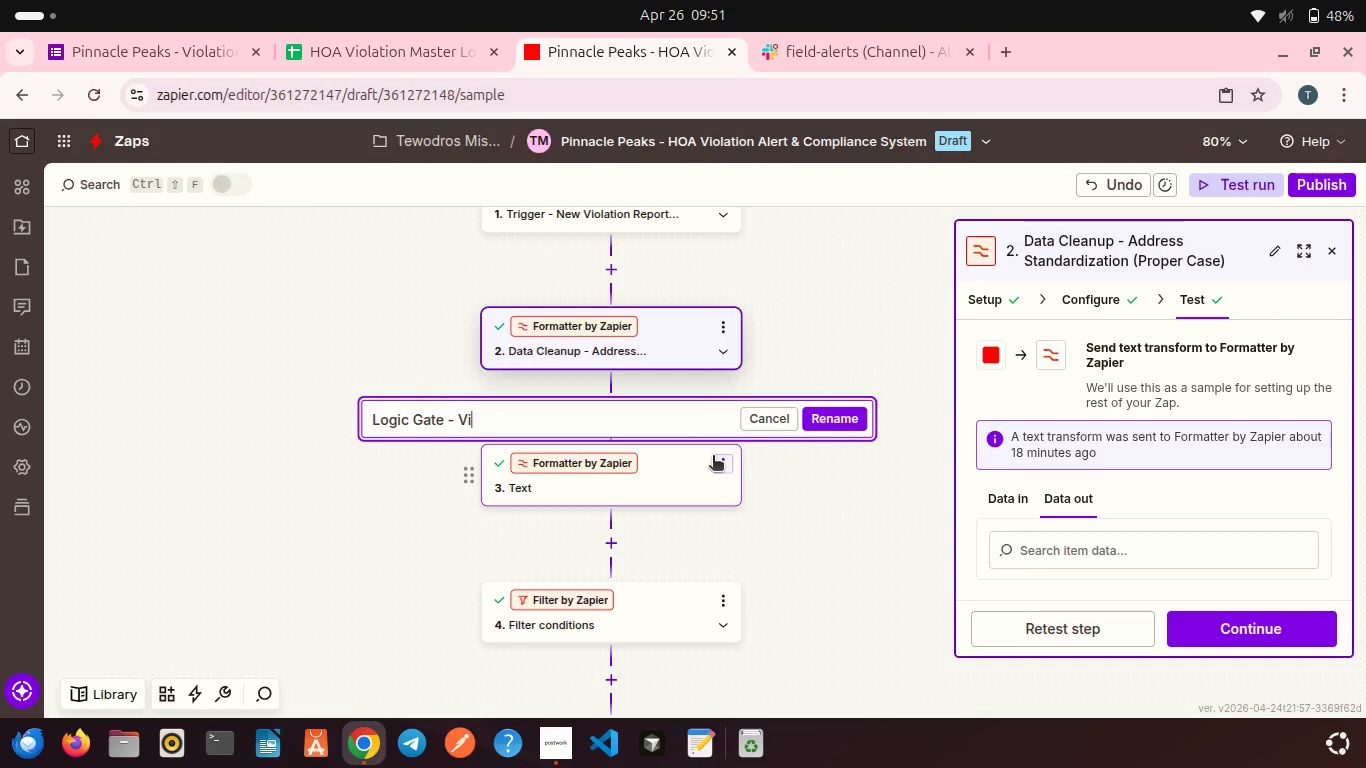 
type(olation Priority Validation)
 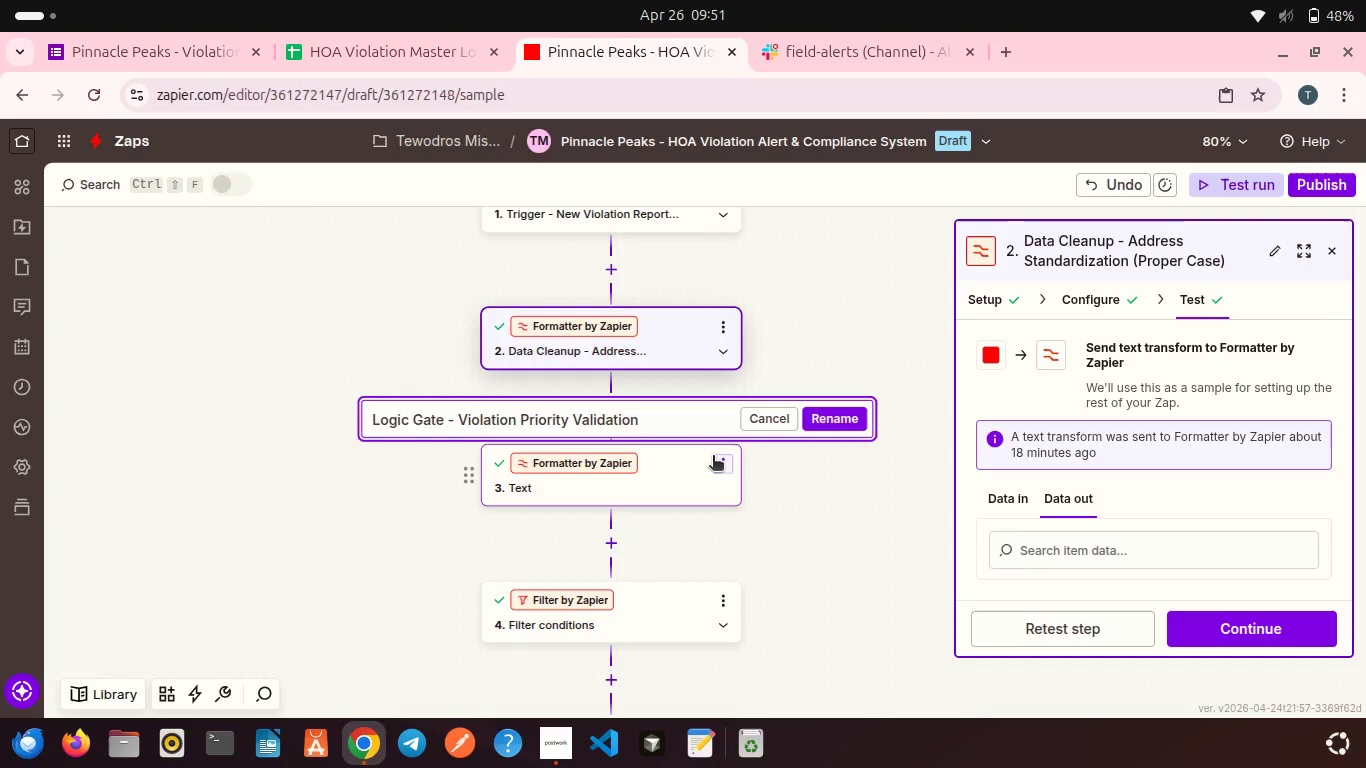 
left_click([820, 424])
 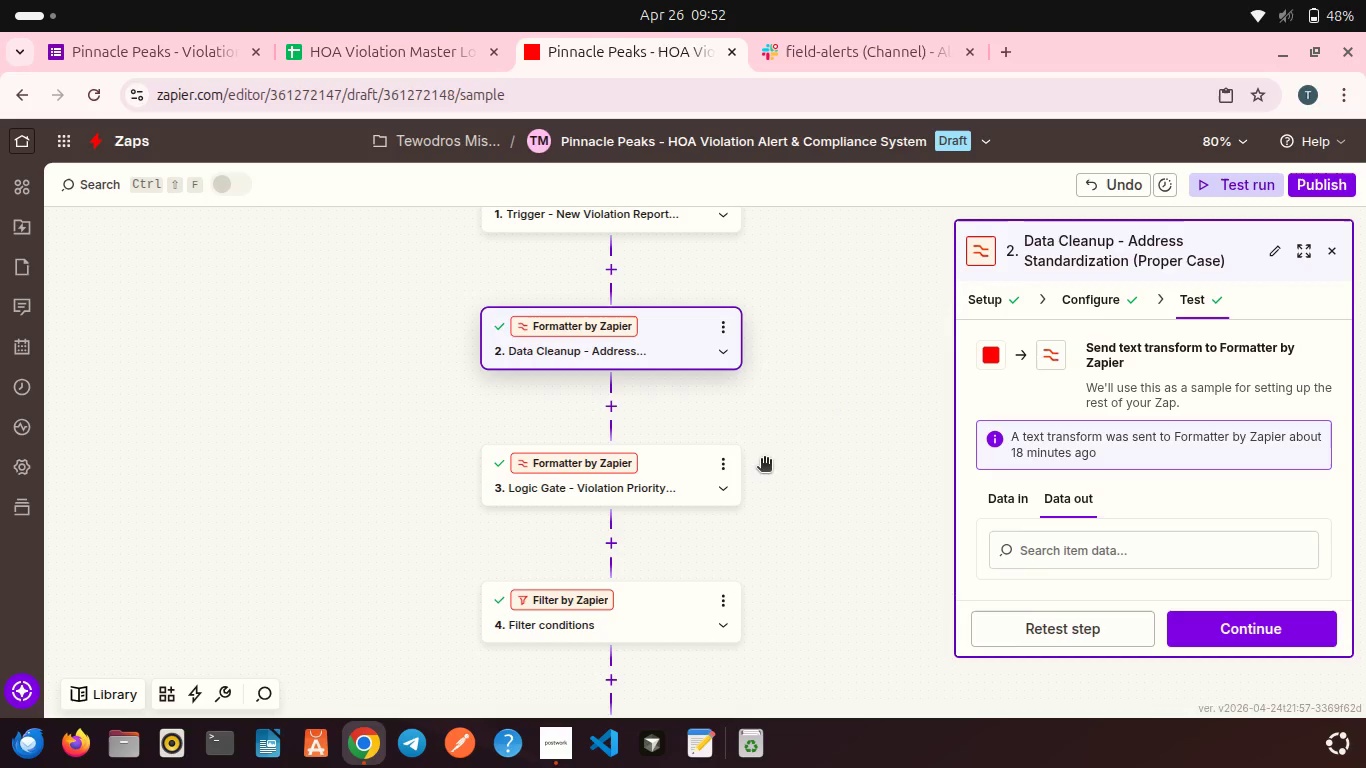 
scroll: coordinate [764, 460], scroll_direction: down, amount: 3.0
 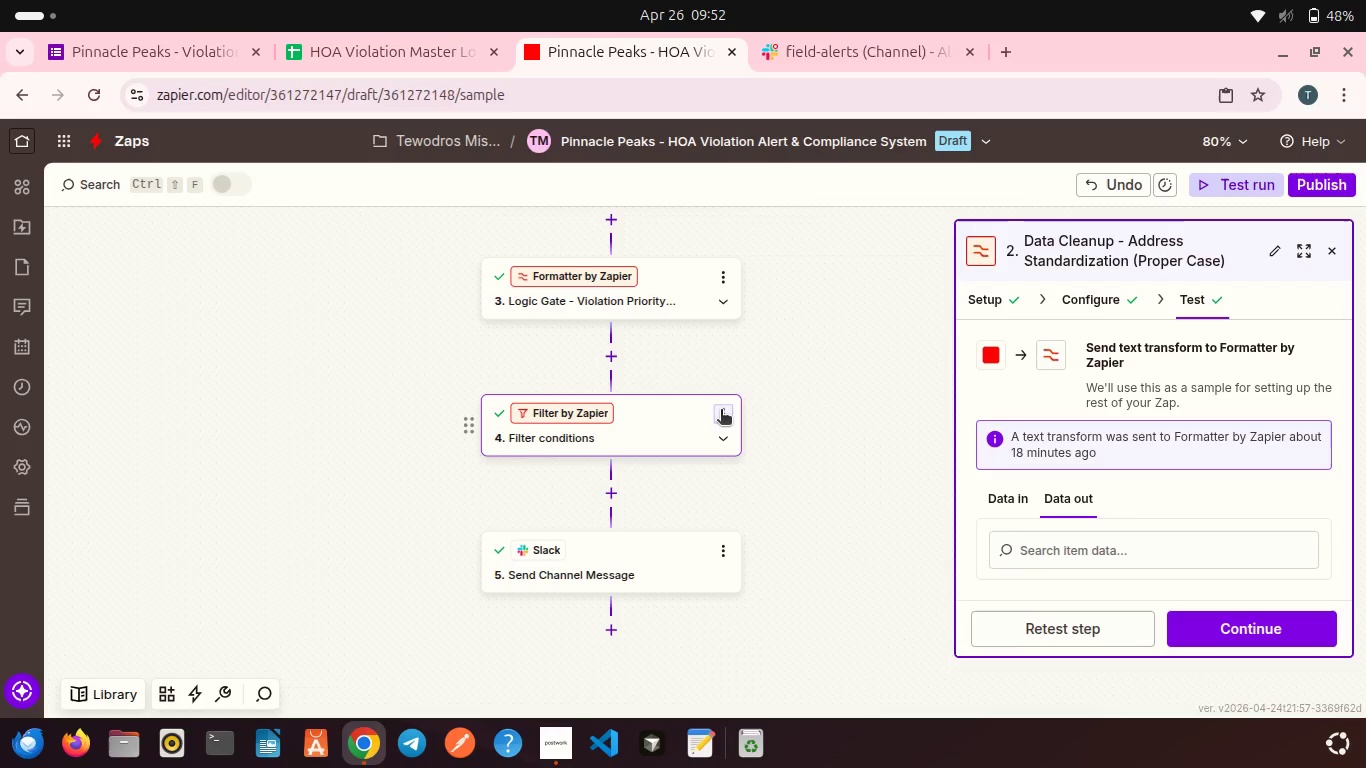 
left_click([721, 411])
 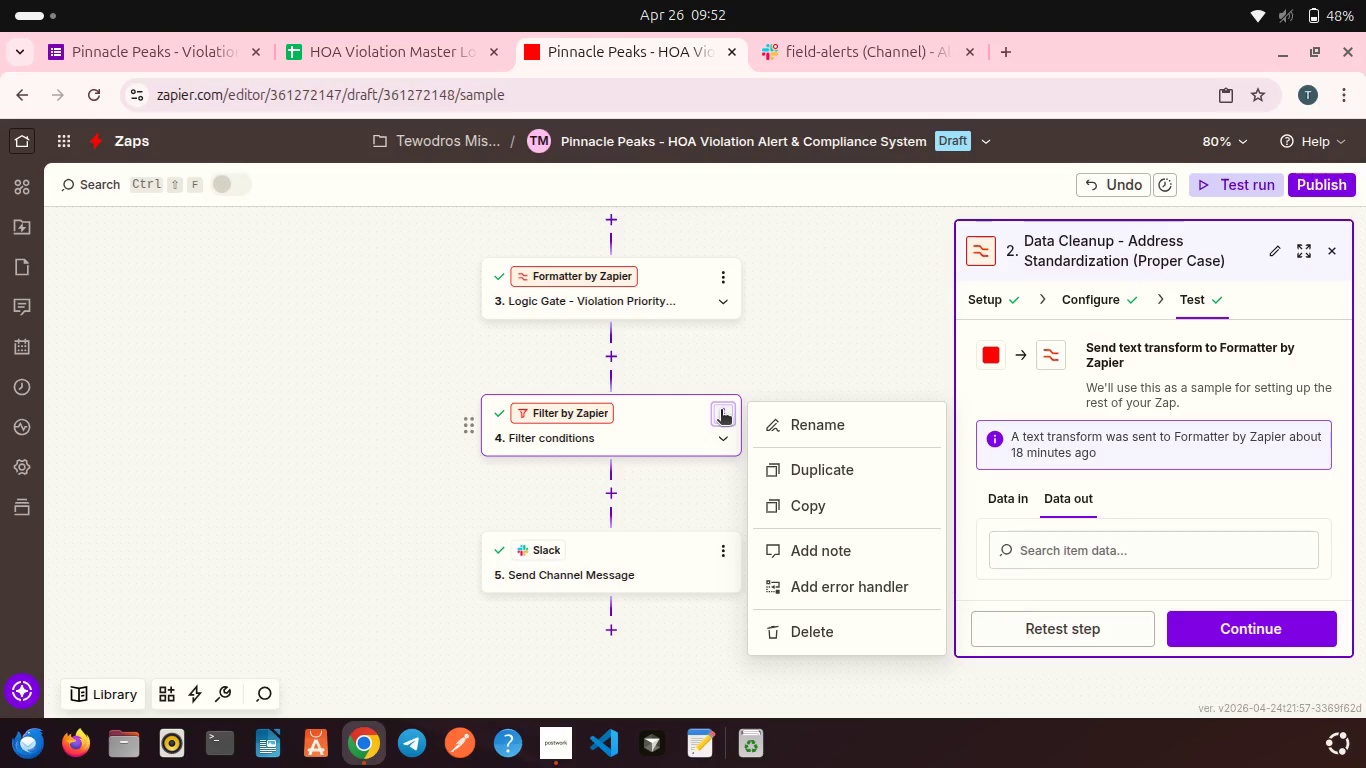 
wait(9.1)
 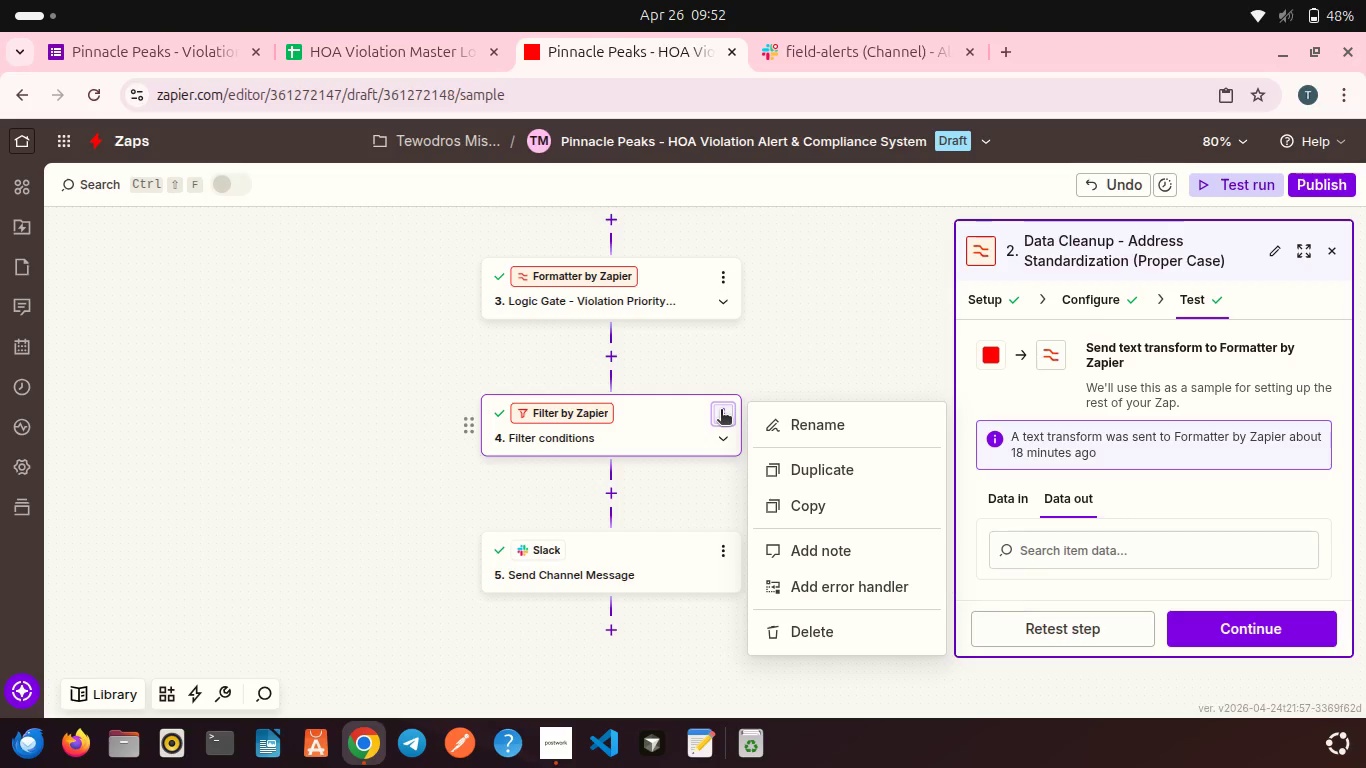 
left_click([746, 360])
 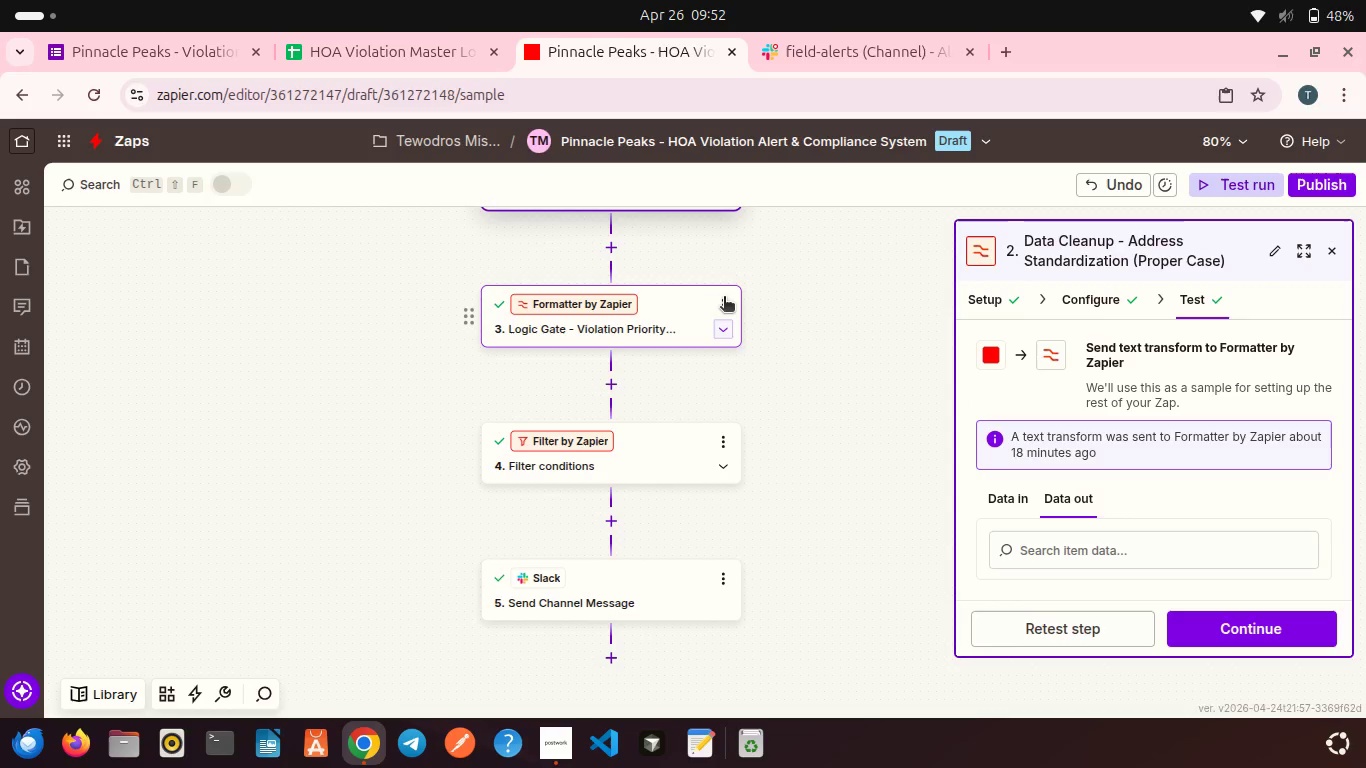 
left_click([724, 293])
 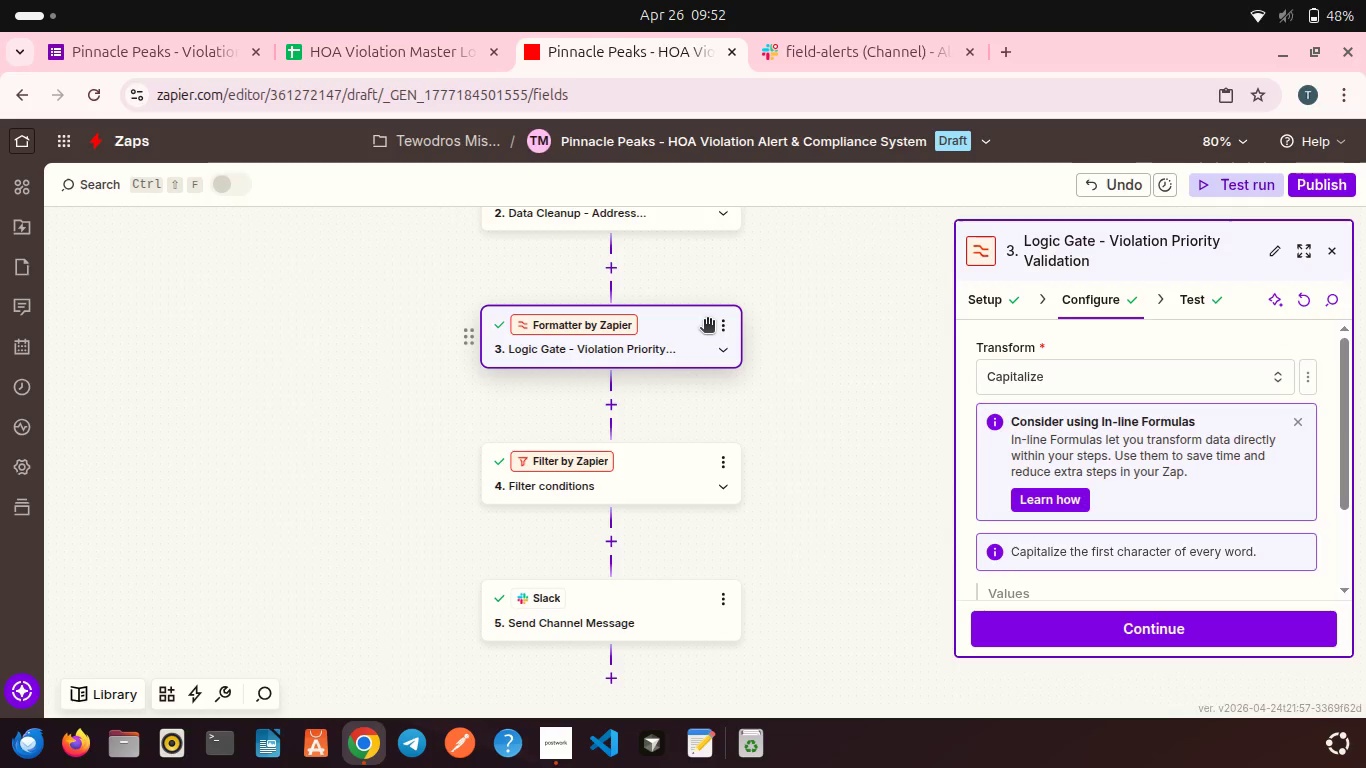 
scroll: coordinate [694, 328], scroll_direction: up, amount: 1.0
 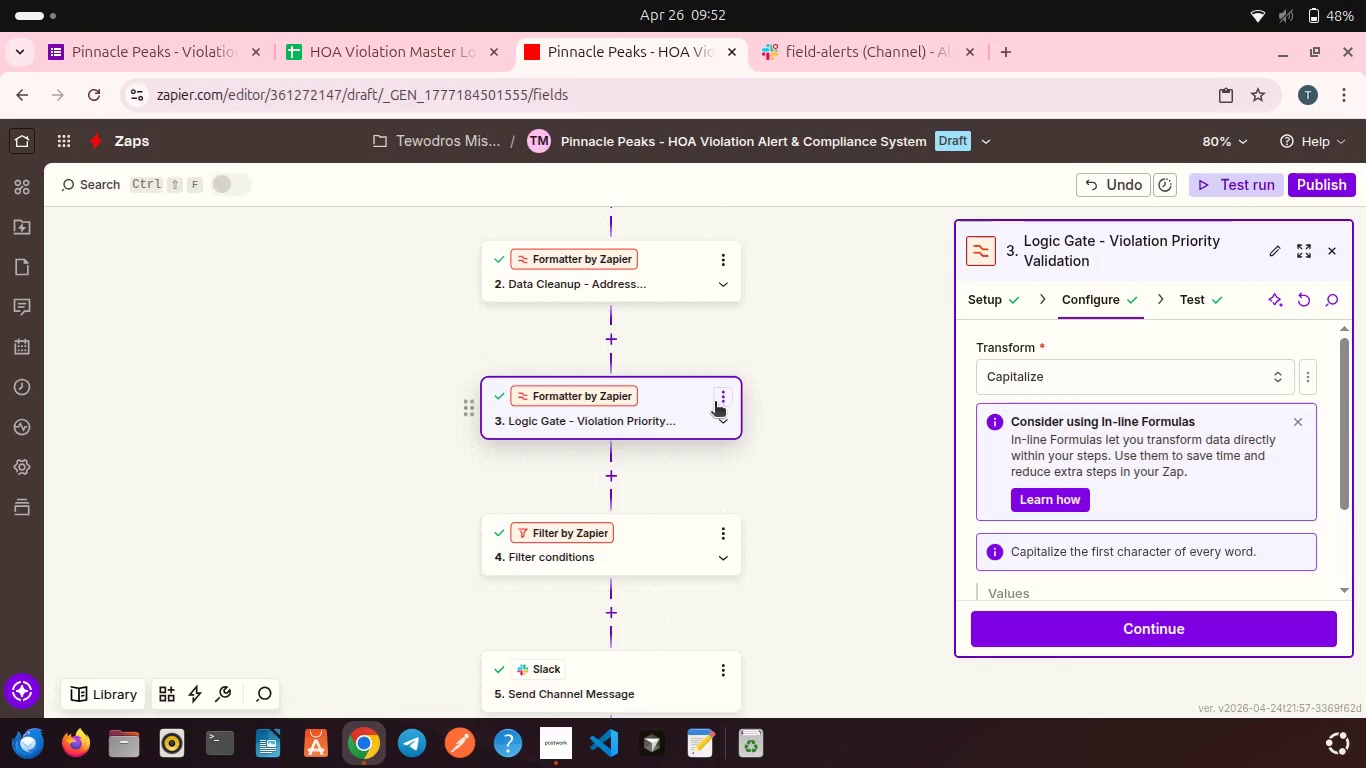 
left_click([715, 403])
 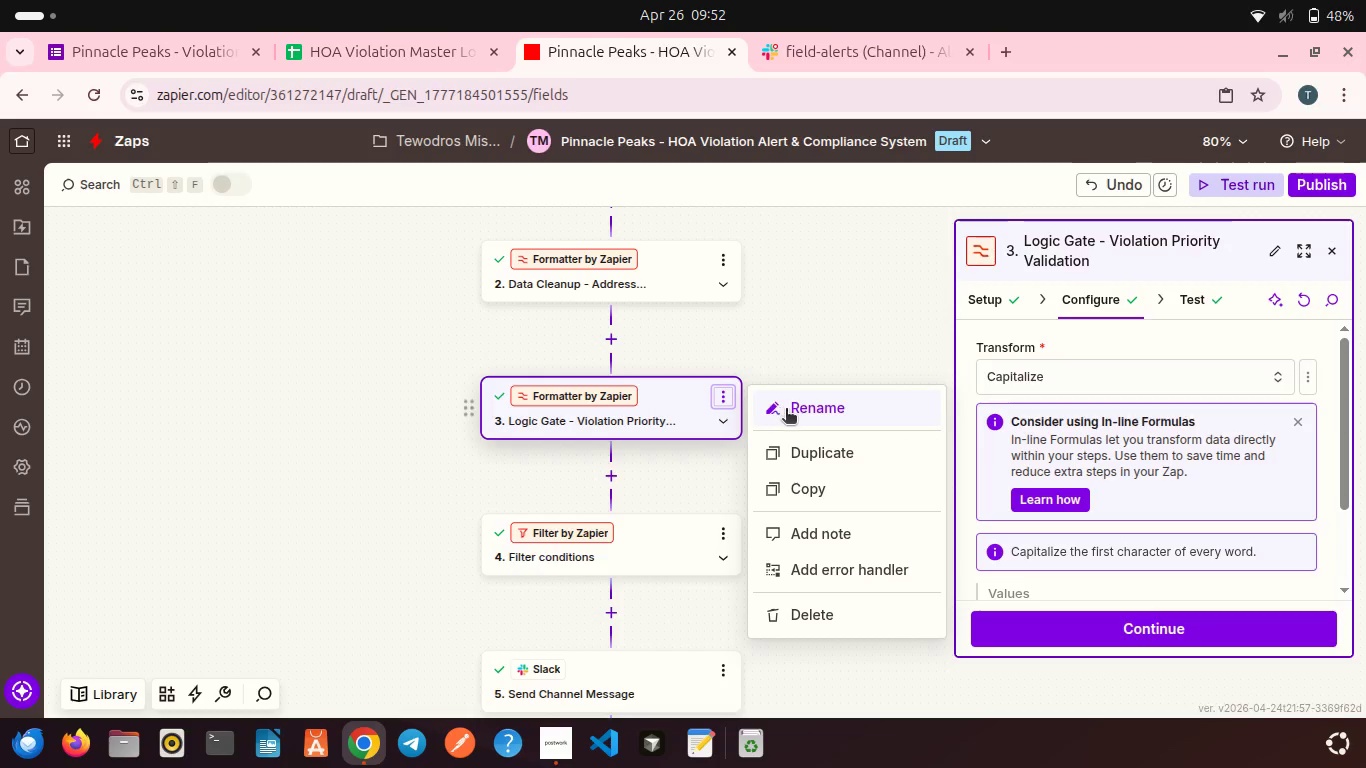 
left_click([786, 410])